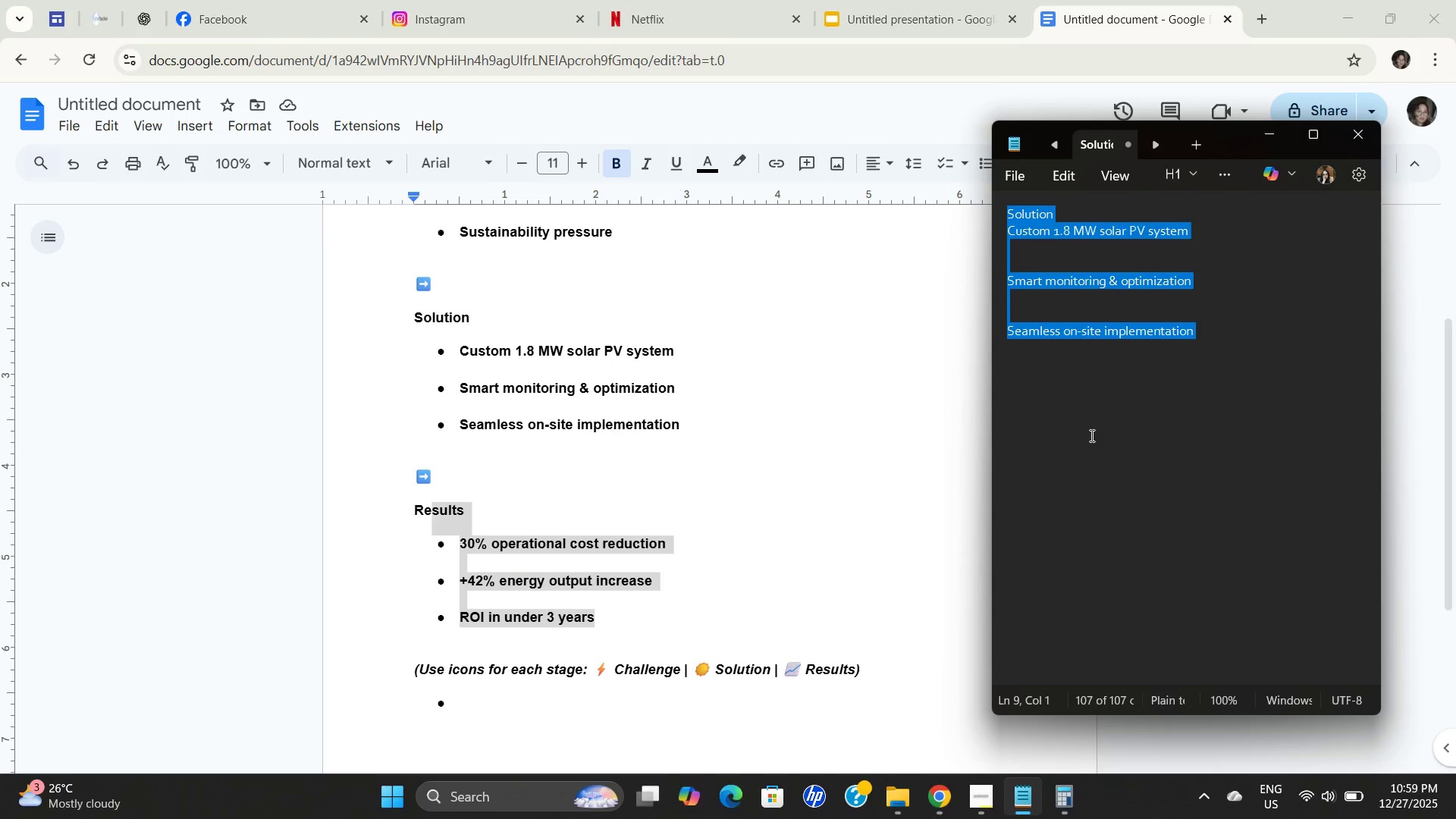 
key(Control+ControlLeft)
 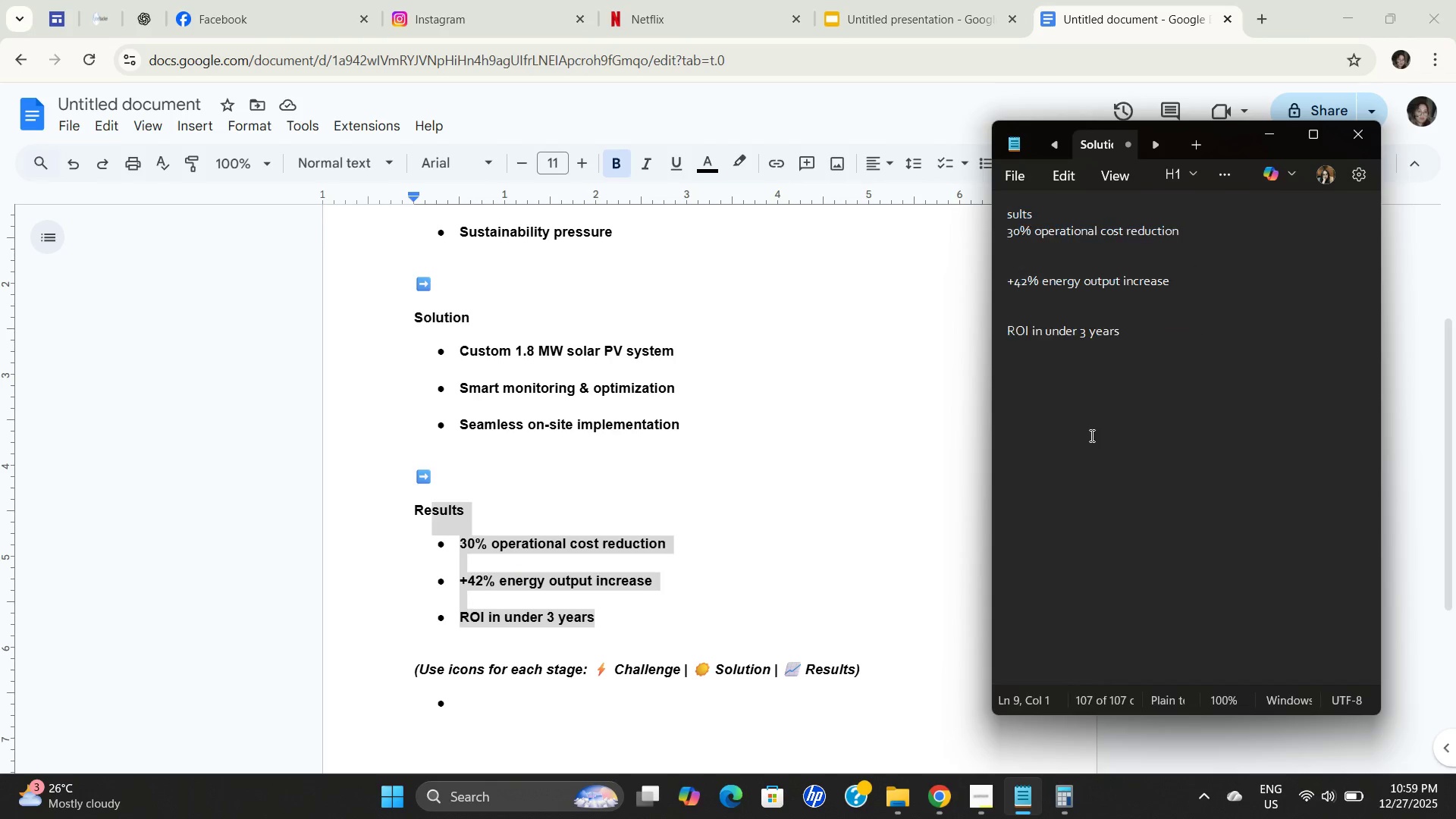 
key(Control+V)
 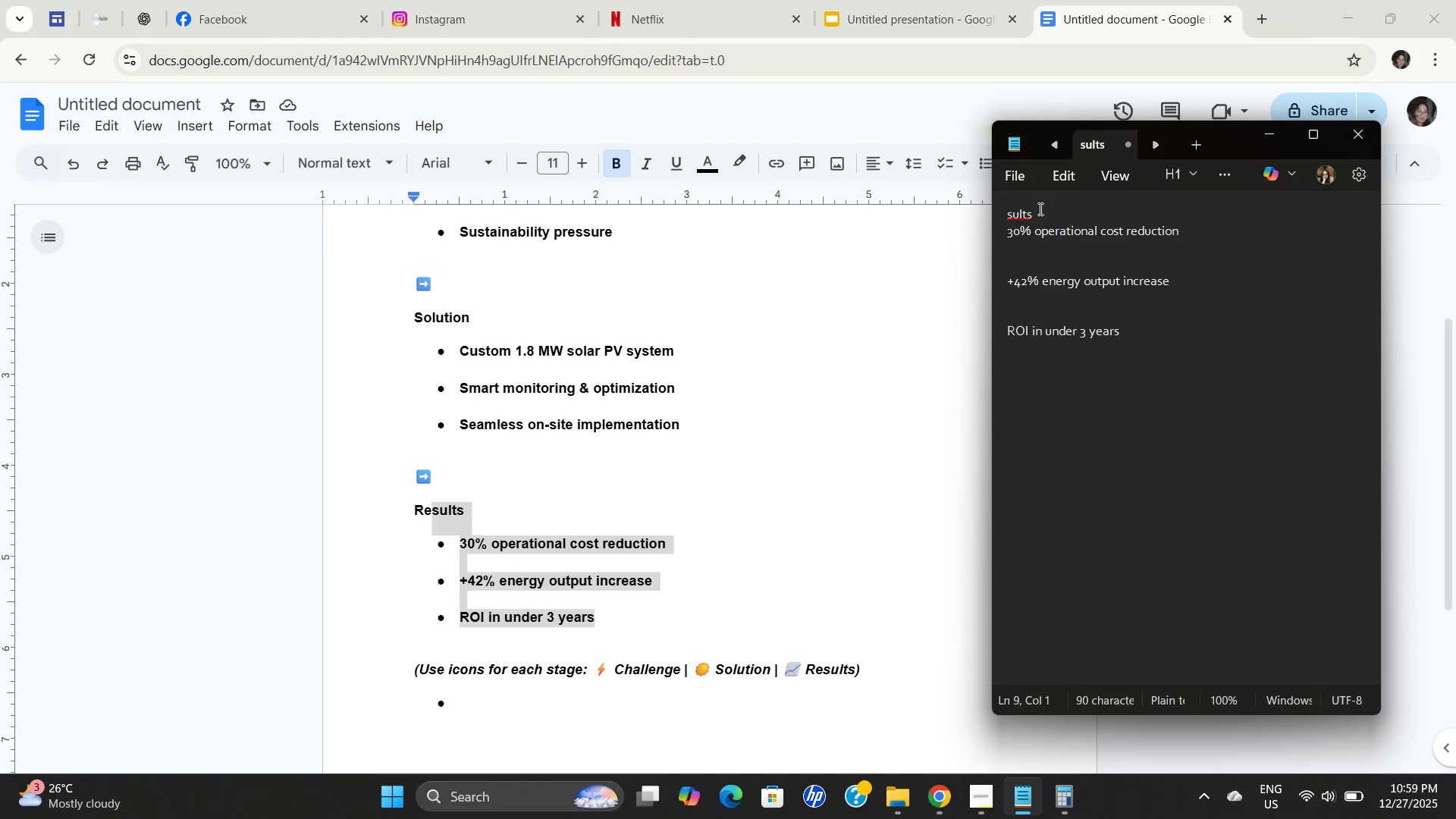 
left_click_drag(start_coordinate=[1039, 209], to_coordinate=[954, 209])
 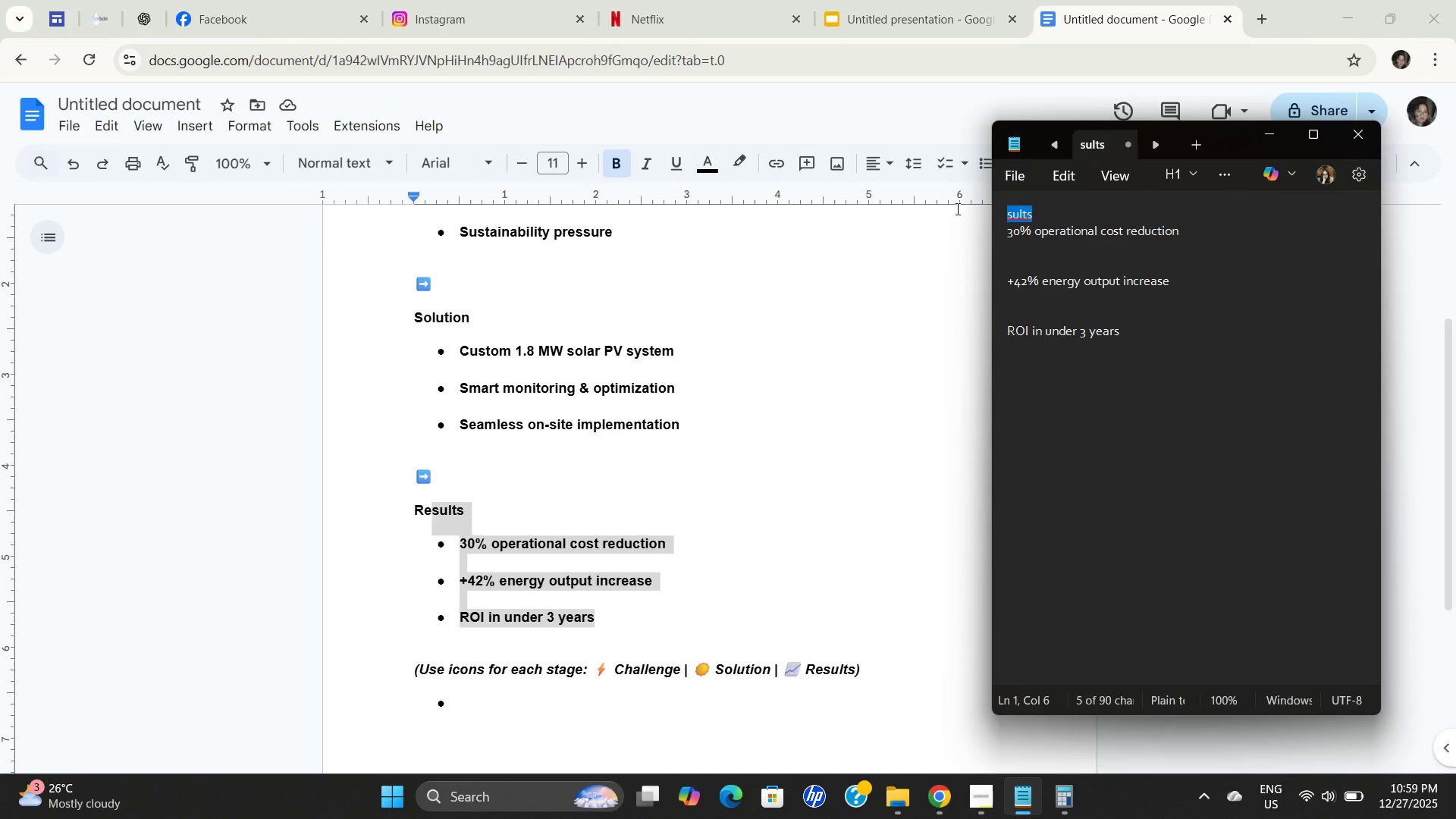 
key(Backspace)
 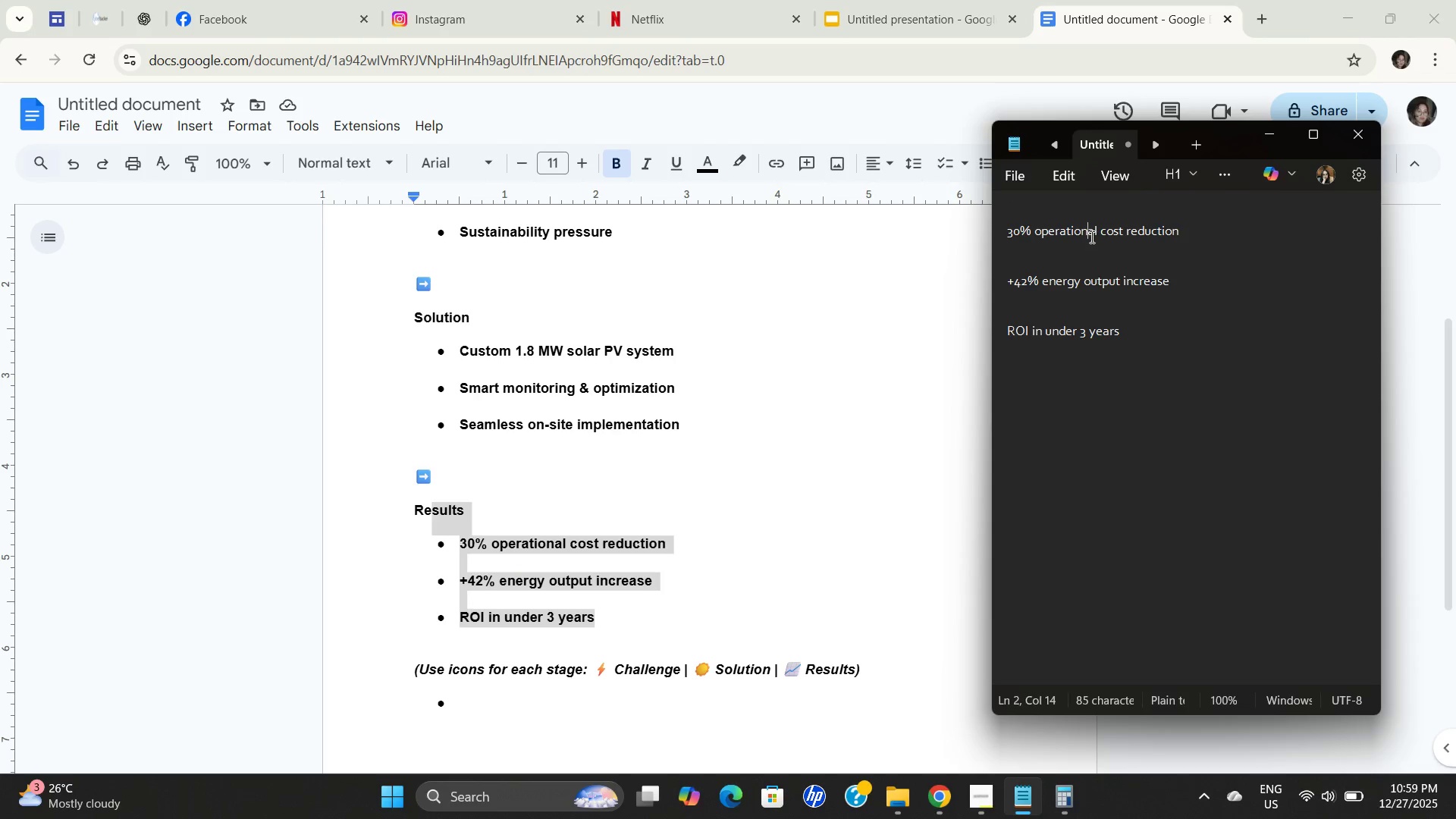 
double_click([1090, 237])
 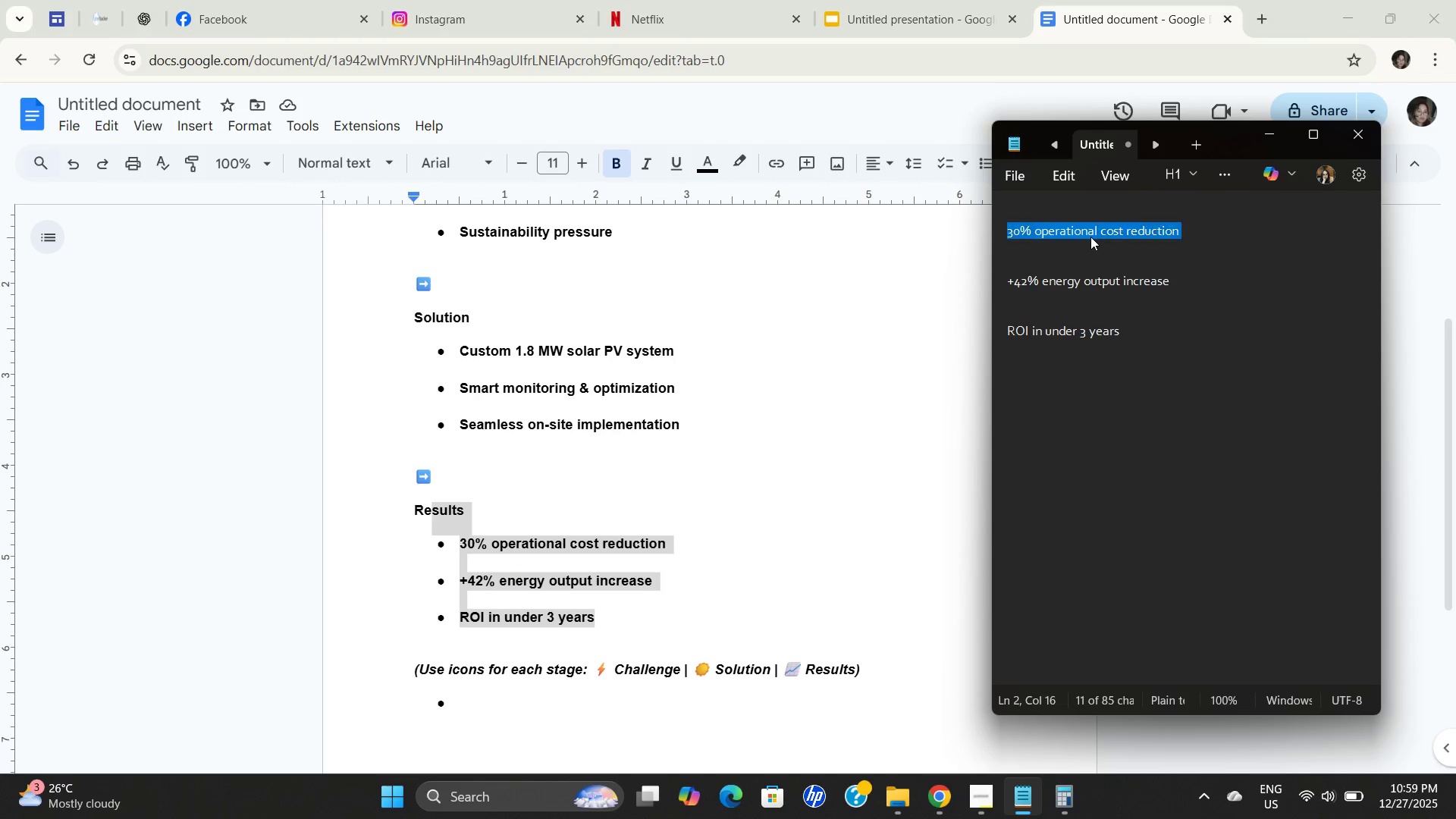 
triple_click([1090, 237])
 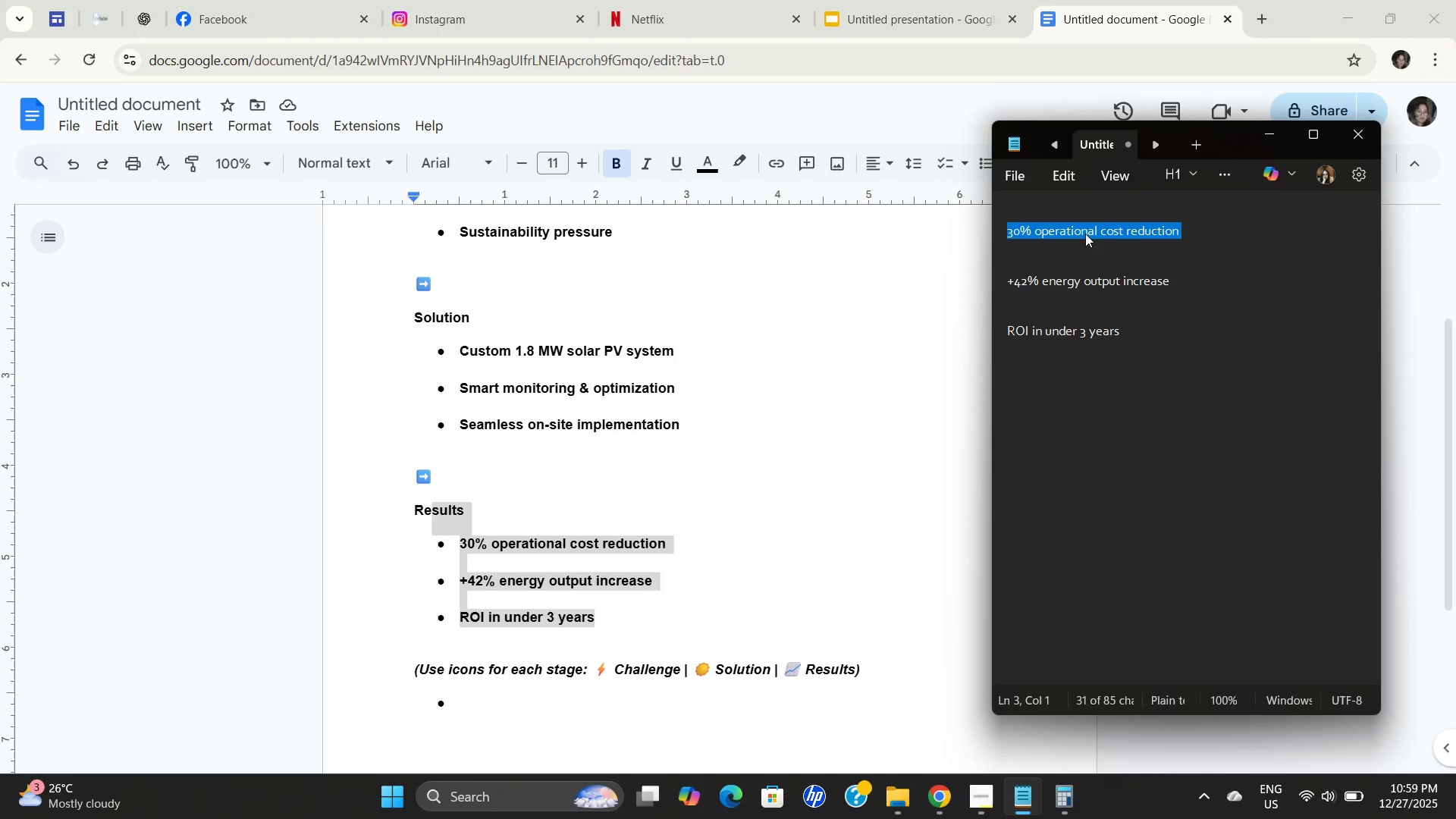 
key(Control+C)
 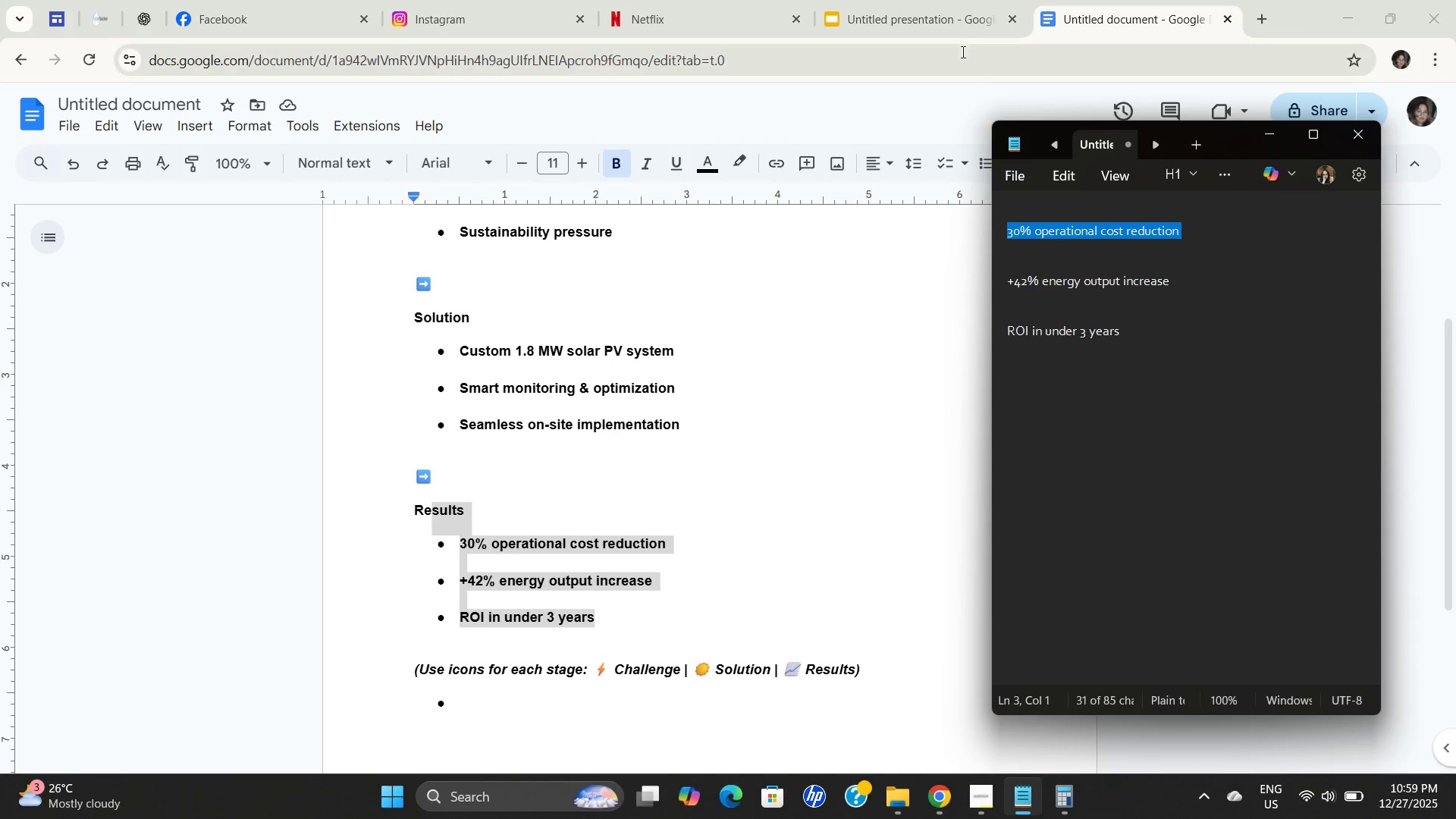 
key(Control+C)
 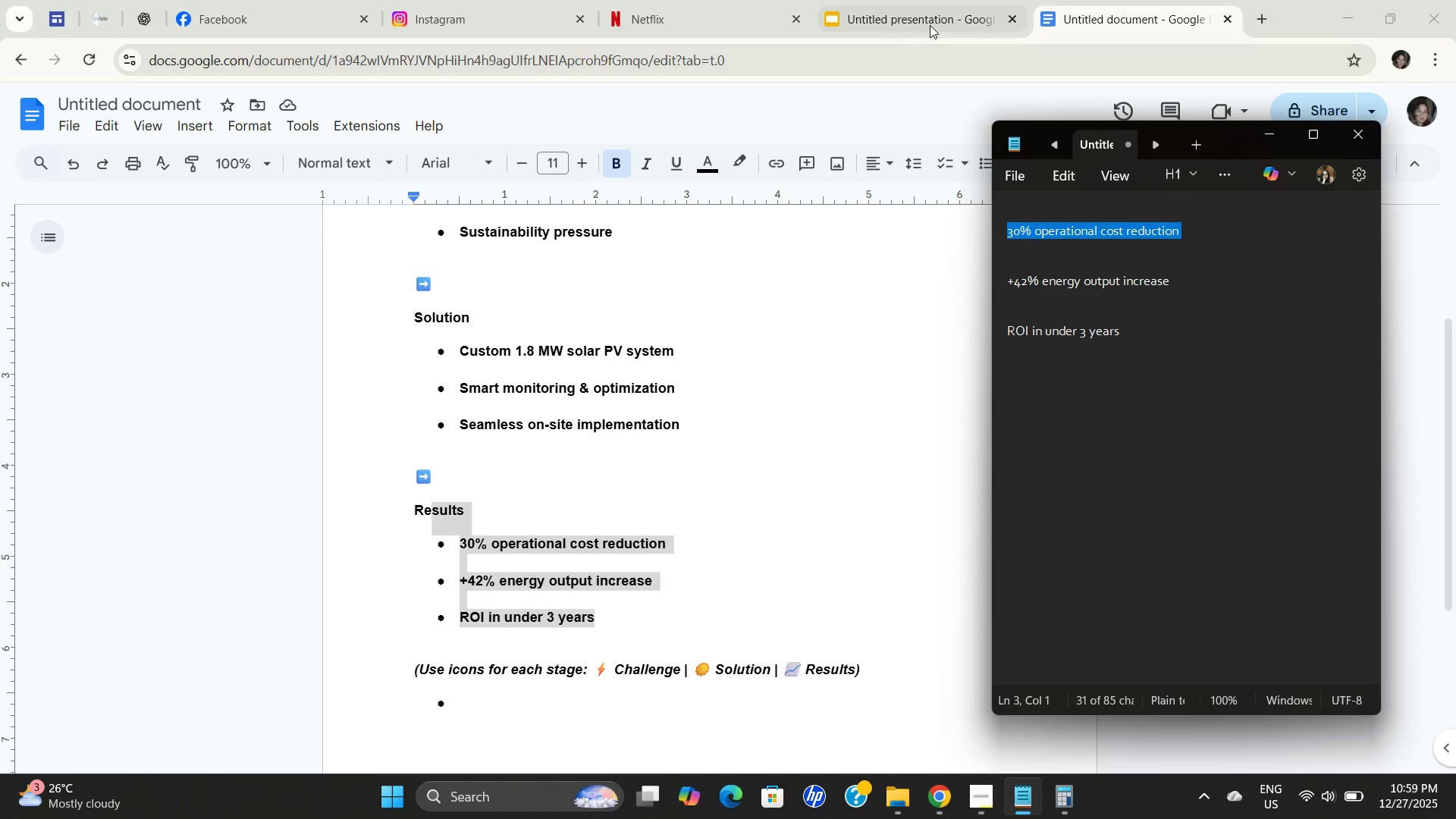 
key(Control+C)
 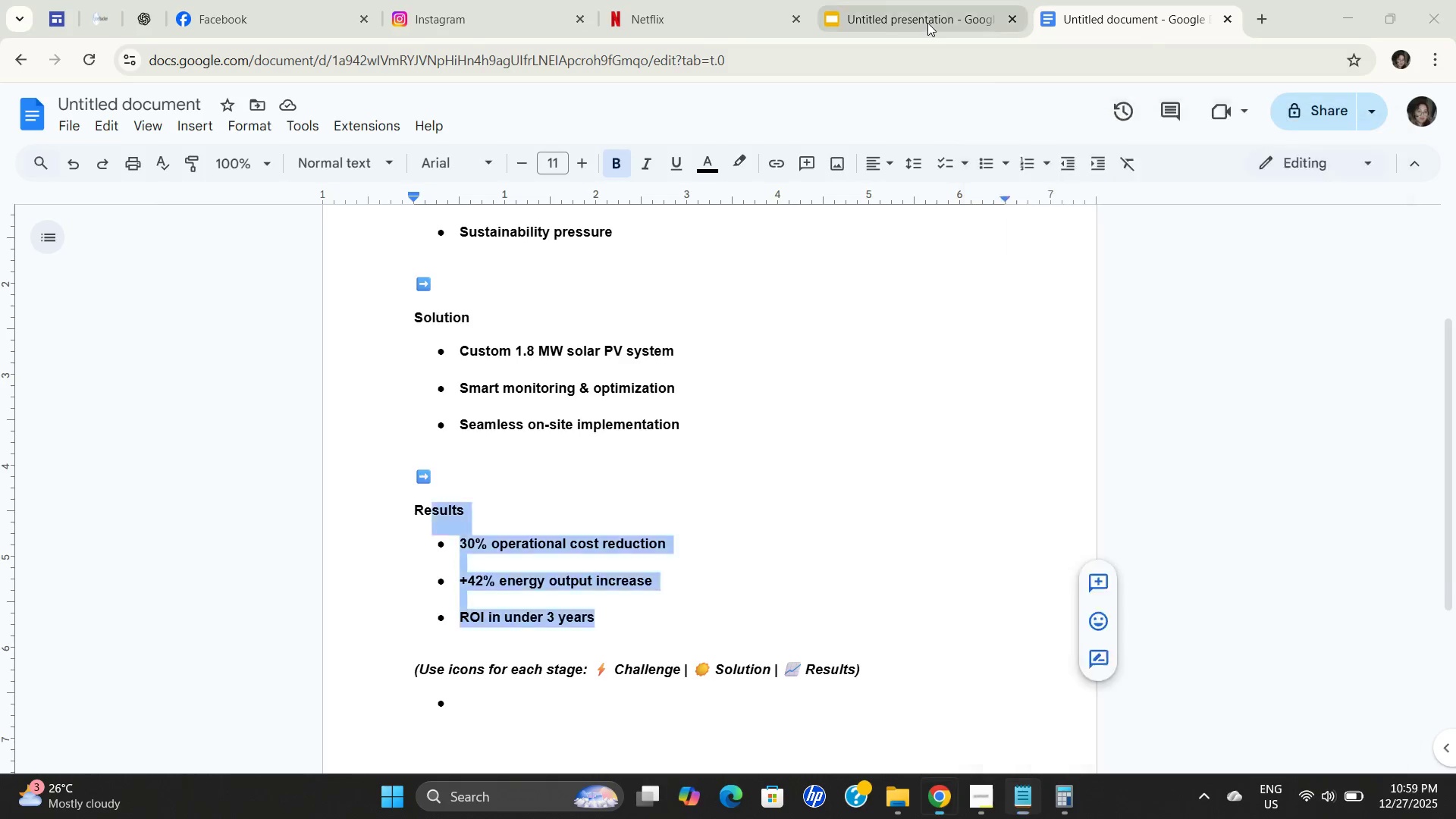 
left_click([927, 23])
 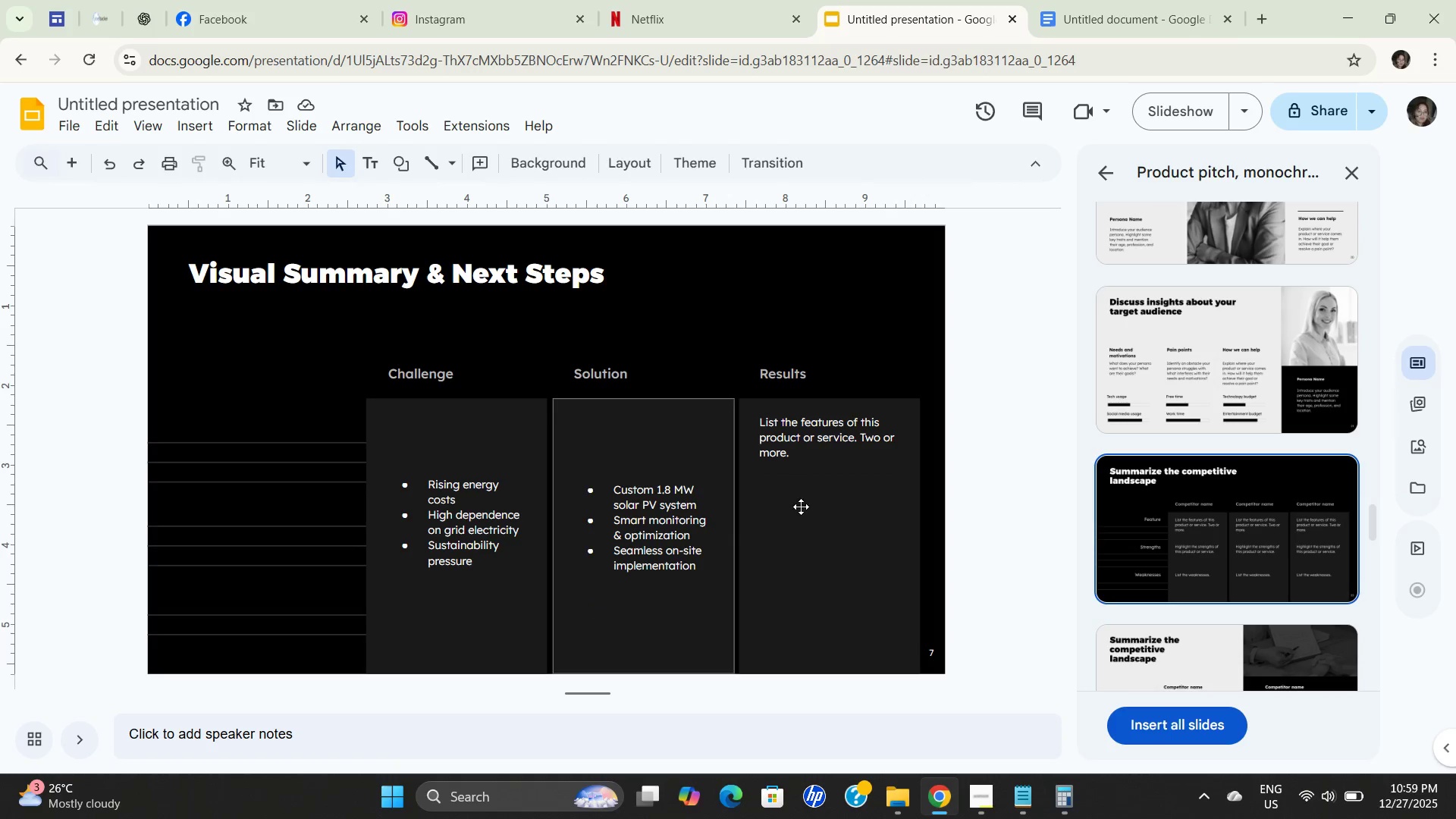 
left_click([799, 413])
 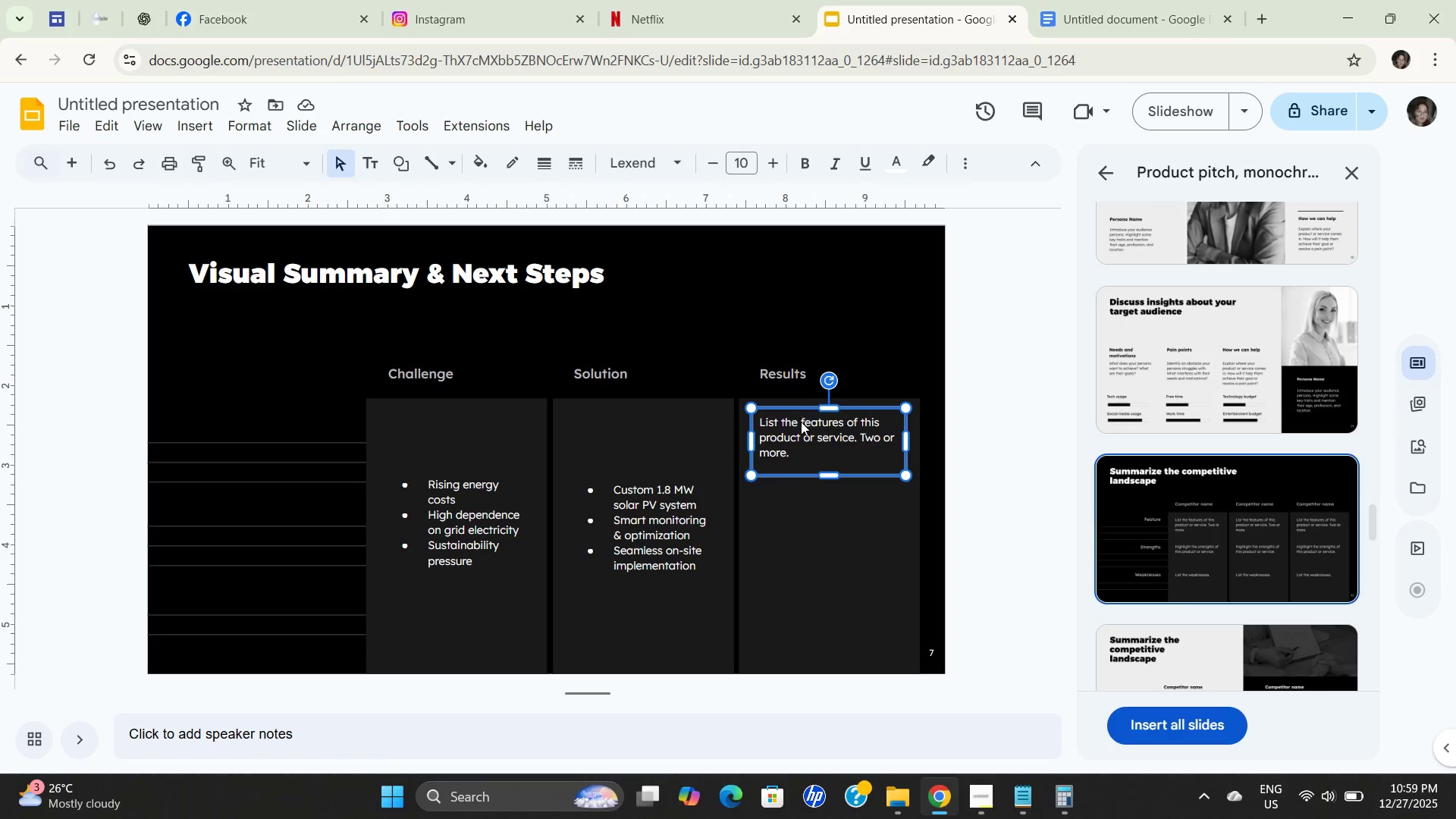 
double_click([801, 422])
 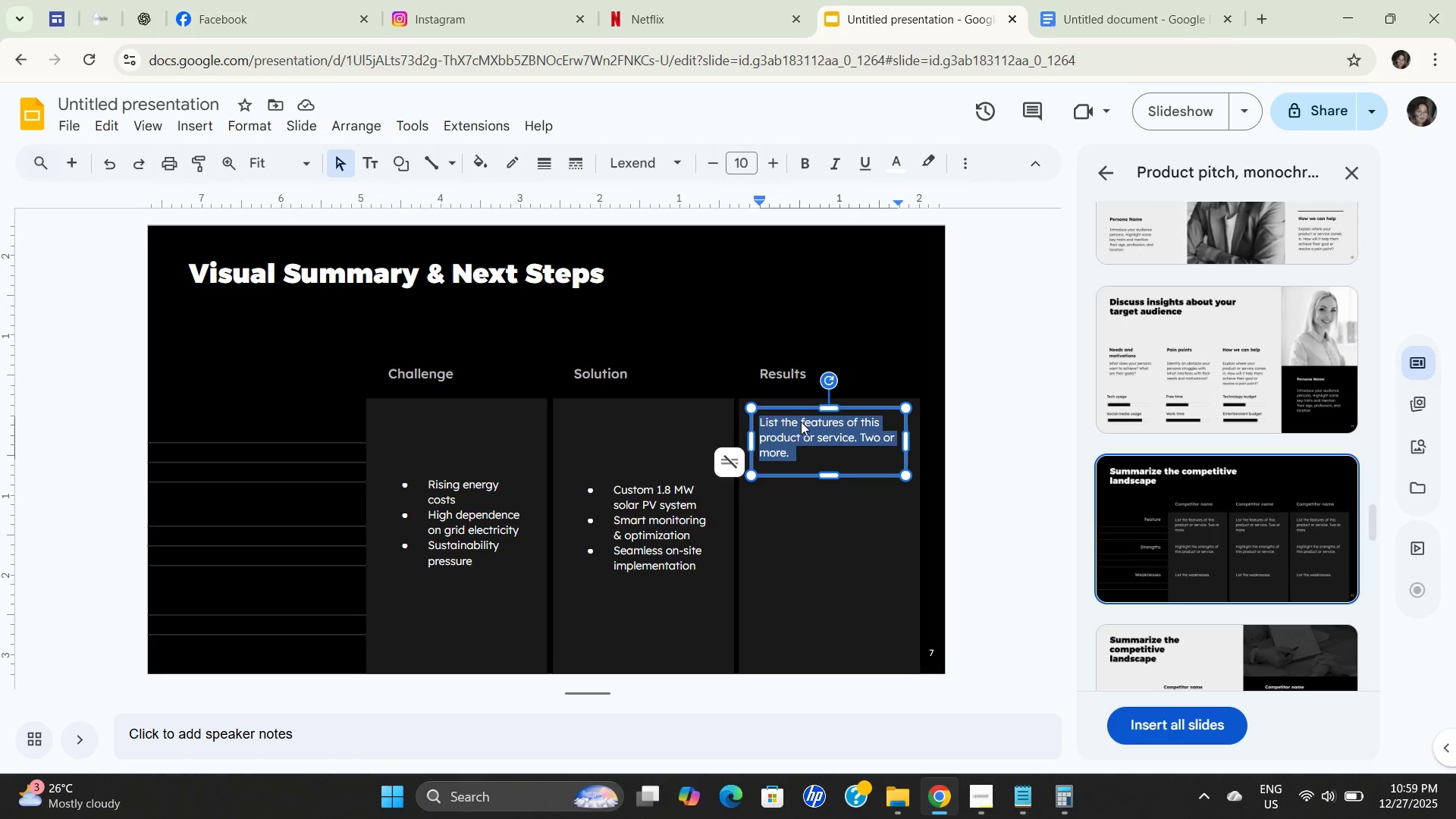 
triple_click([801, 422])
 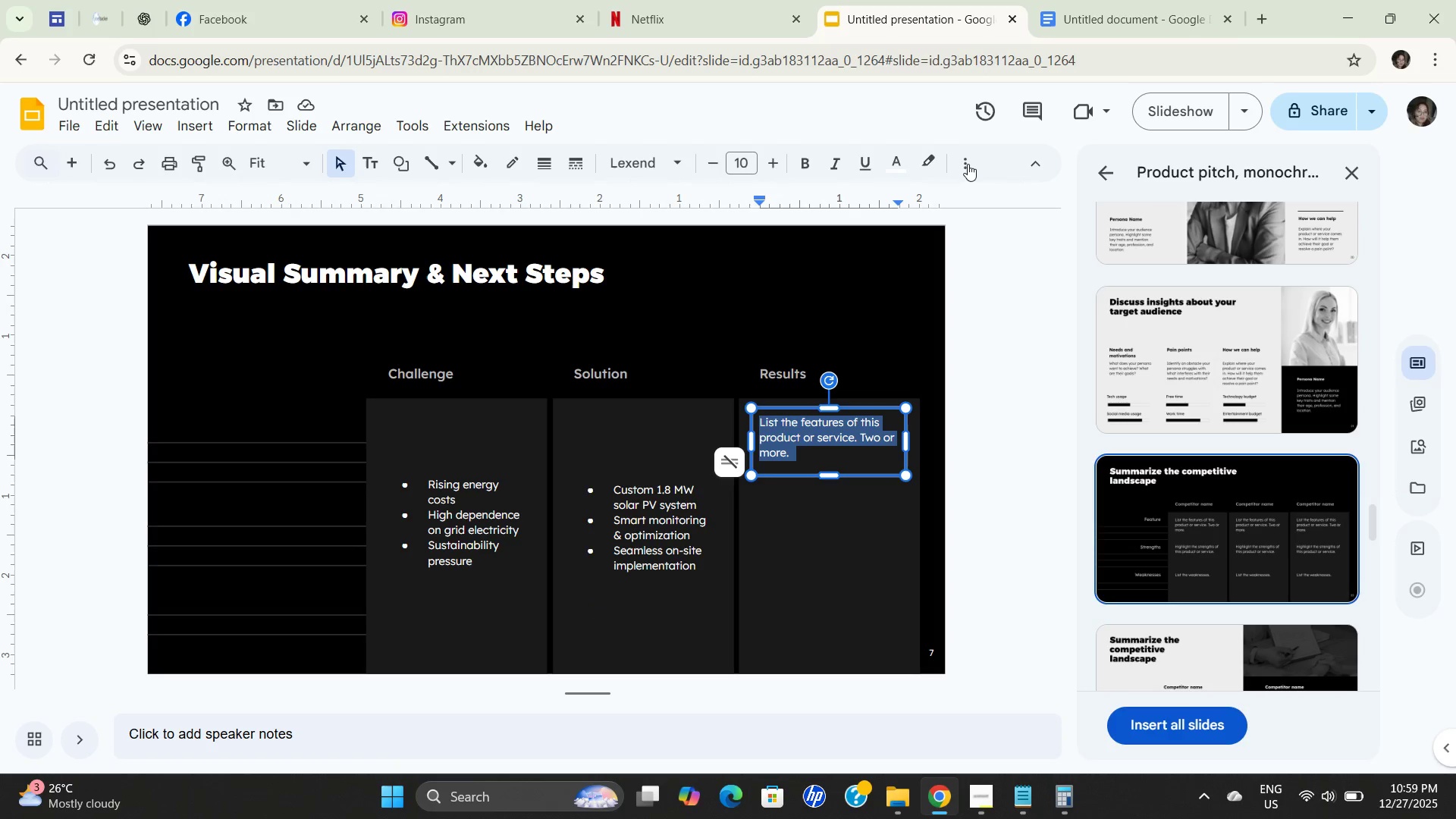 
left_click([968, 155])
 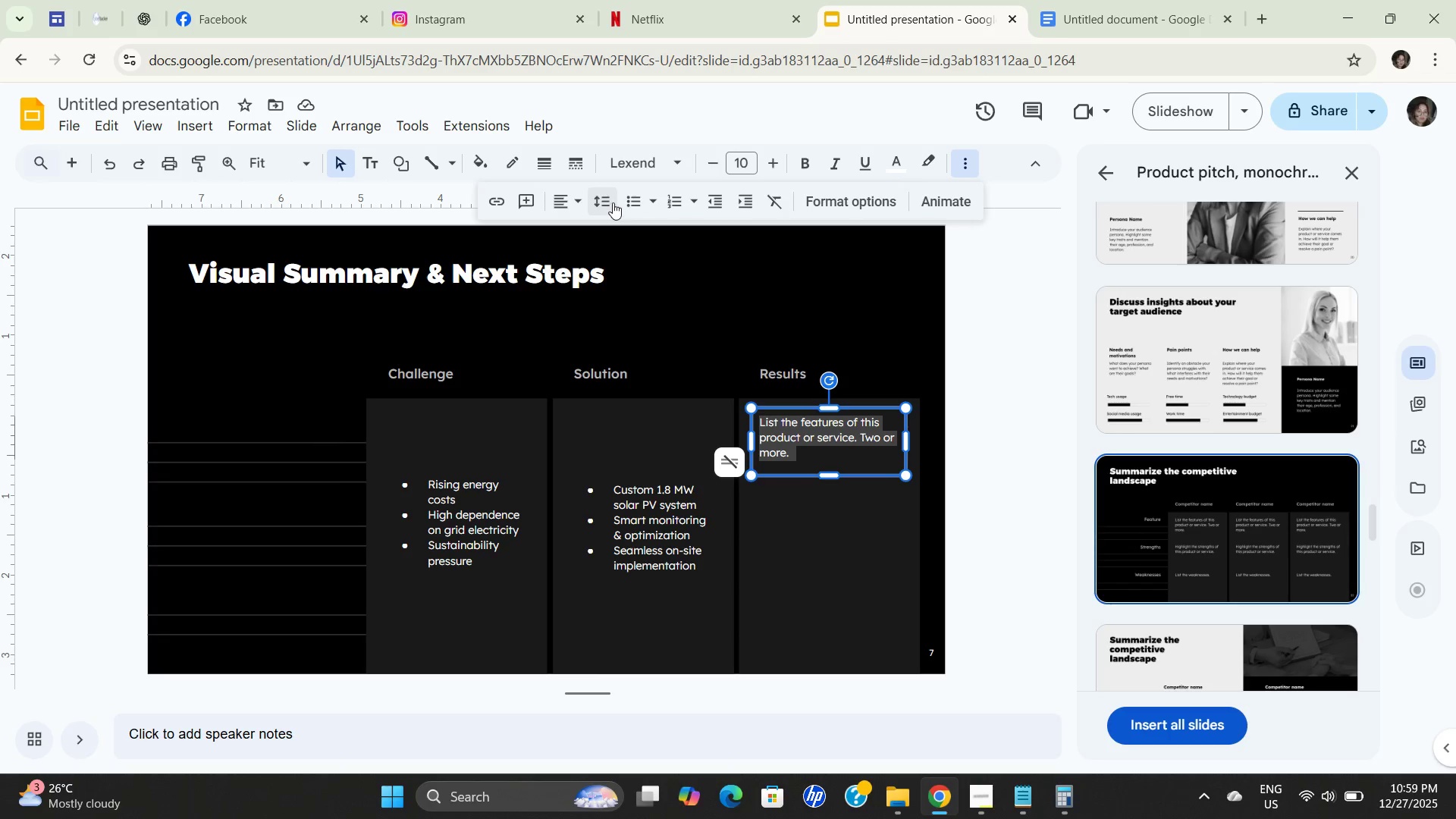 
left_click([623, 202])
 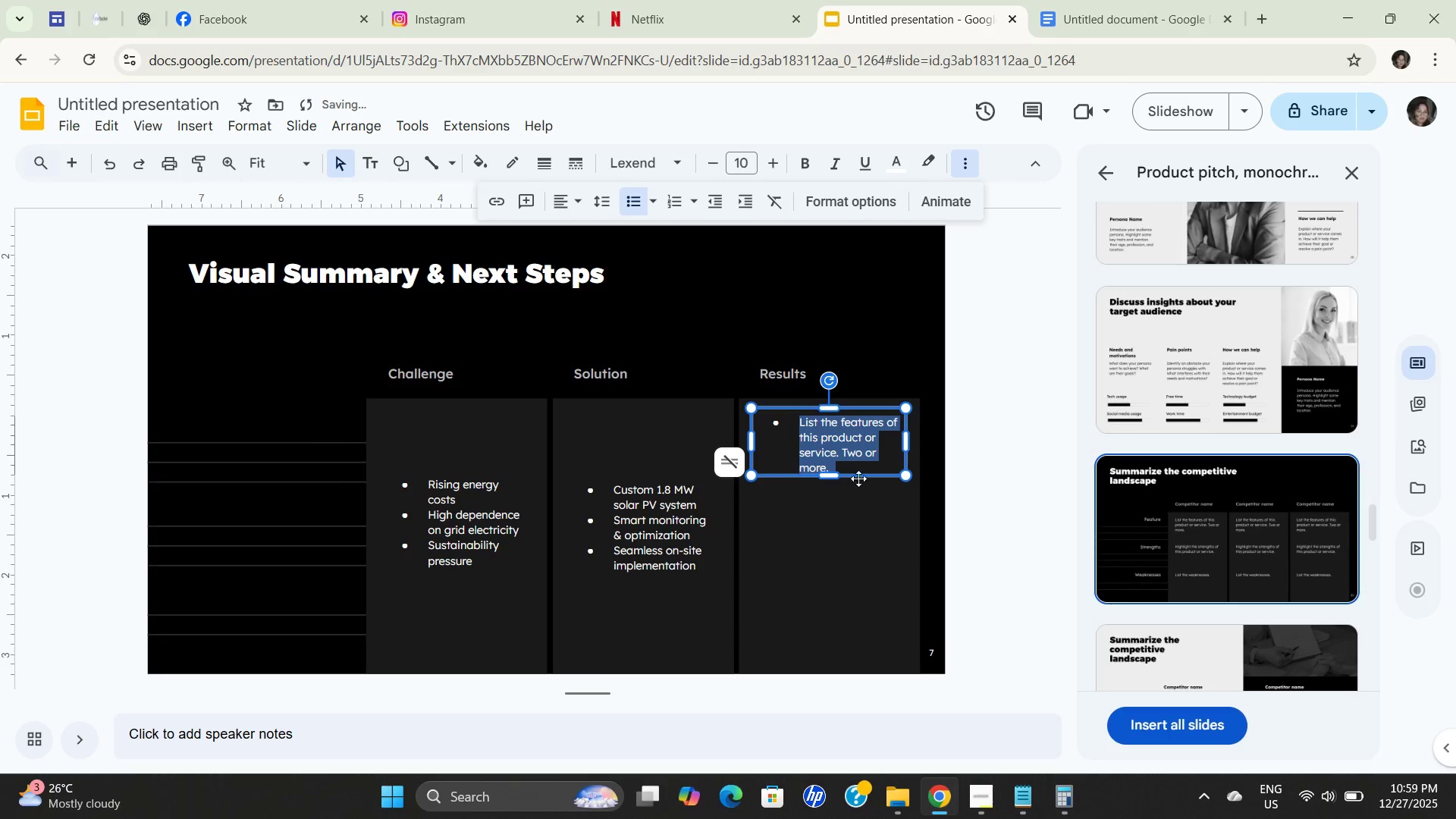 
double_click([852, 443])
 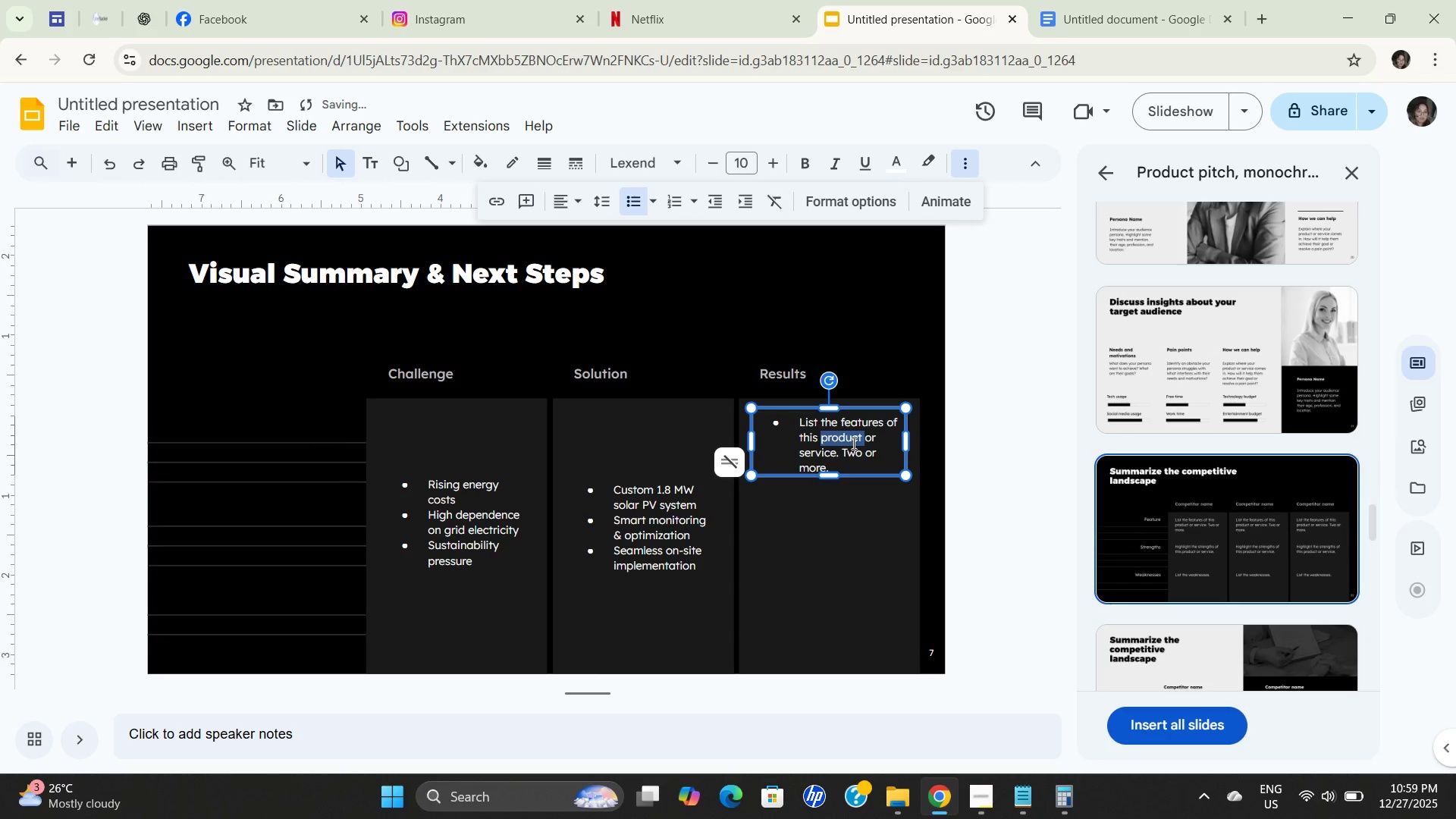 
triple_click([852, 443])
 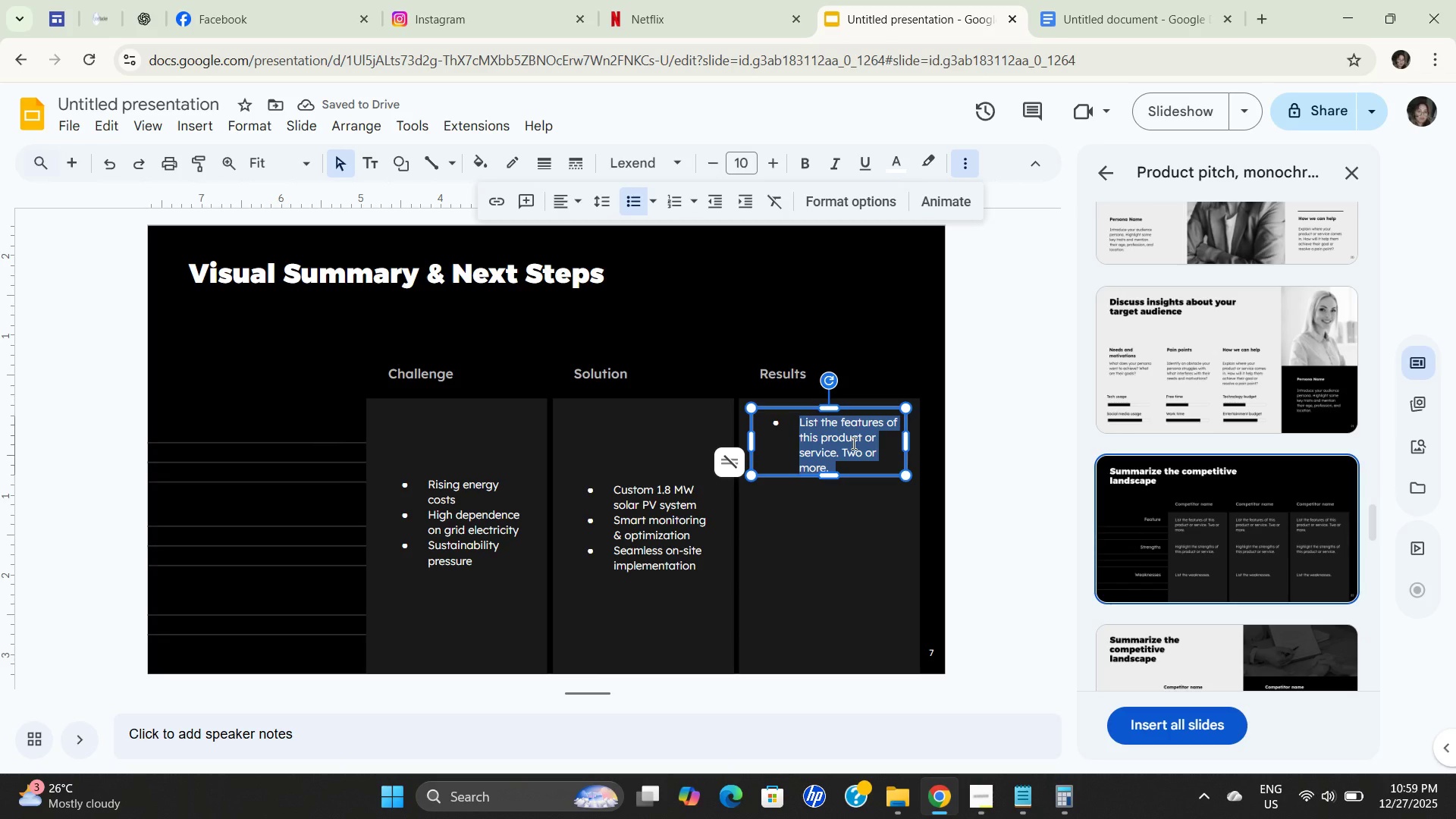 
key(Control+V)
 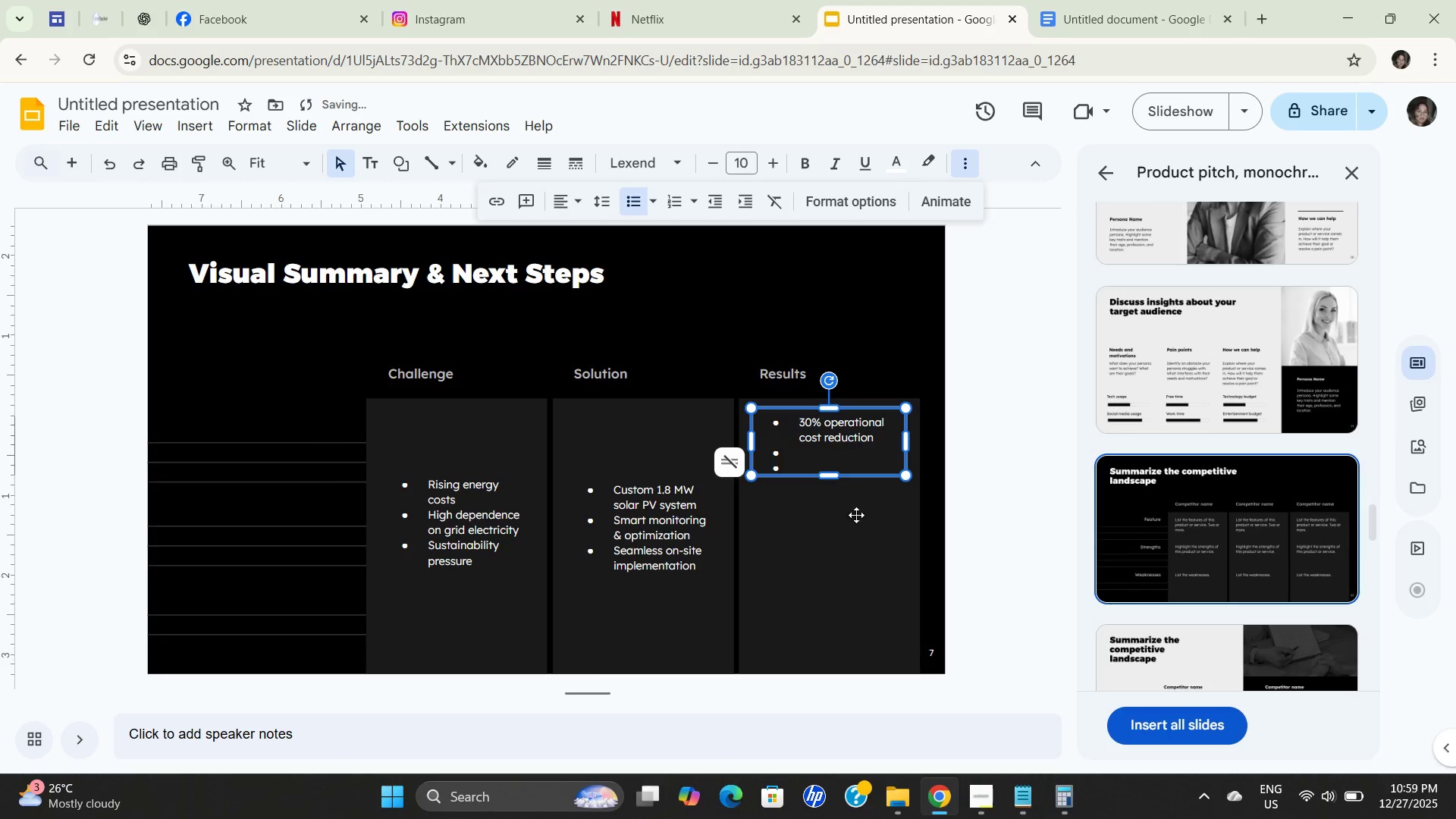 
key(X)
 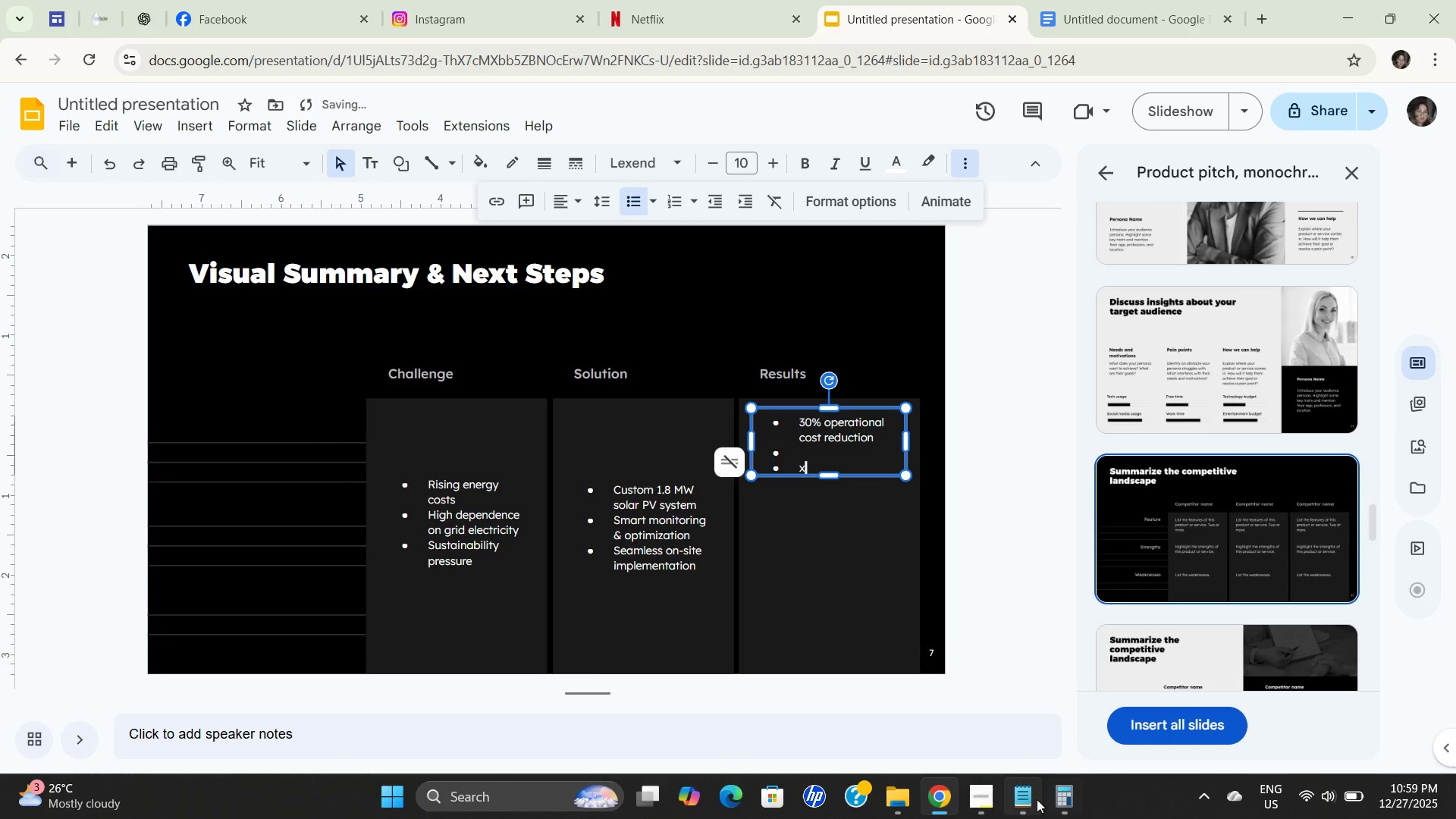 
left_click([1034, 800])
 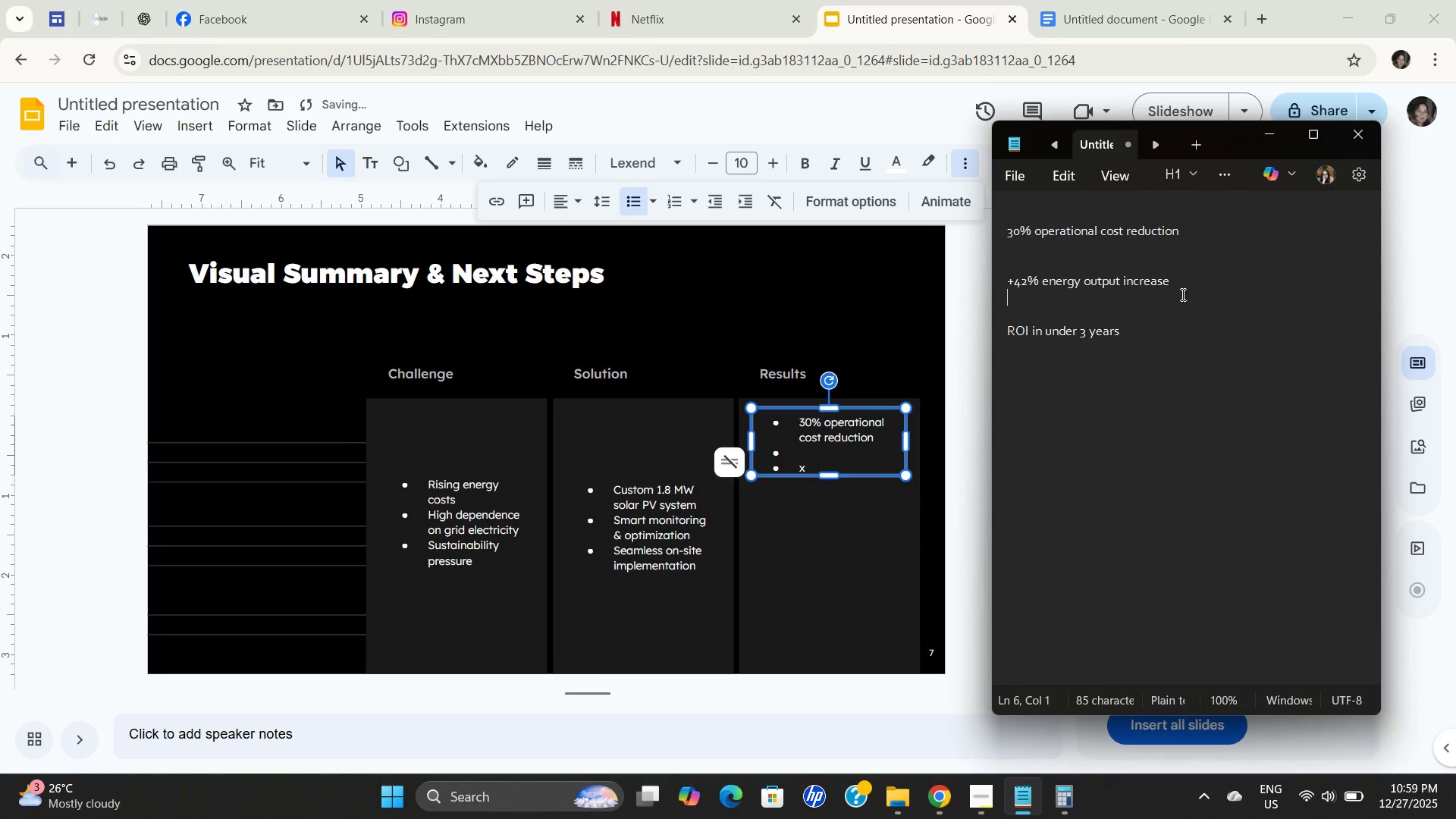 
left_click_drag(start_coordinate=[1194, 288], to_coordinate=[935, 281])
 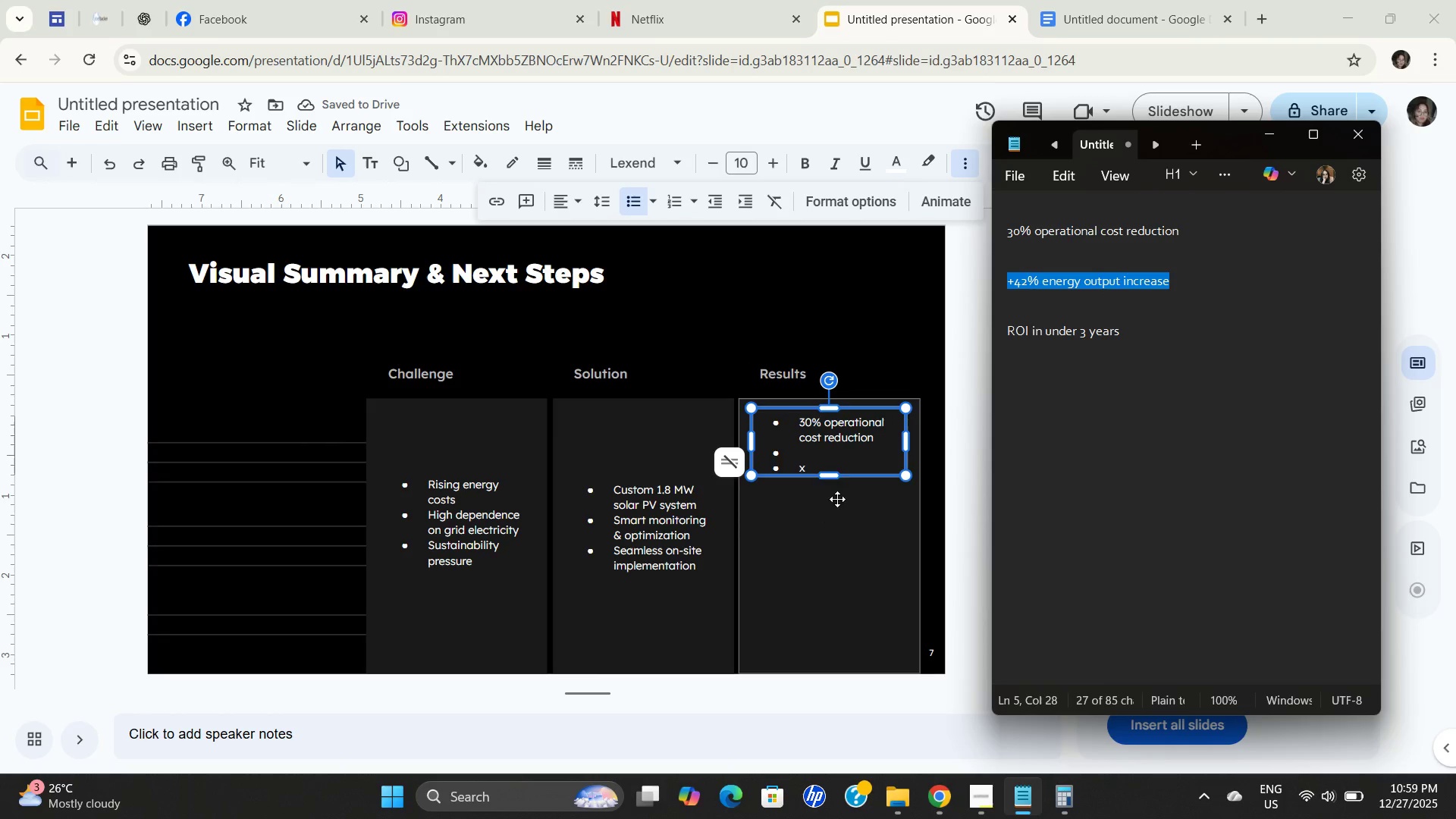 
key(Control+C)
 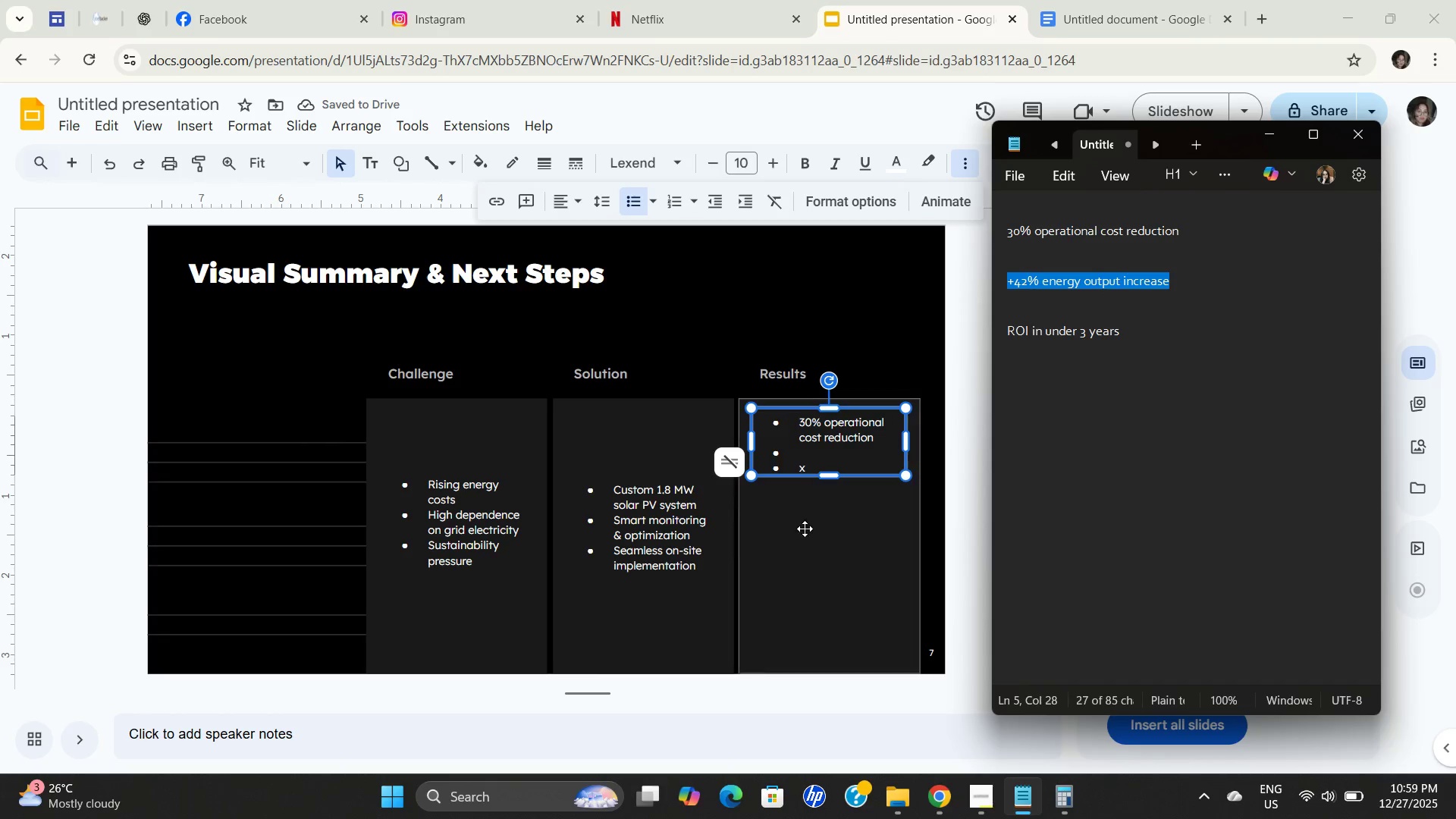 
key(Control+C)
 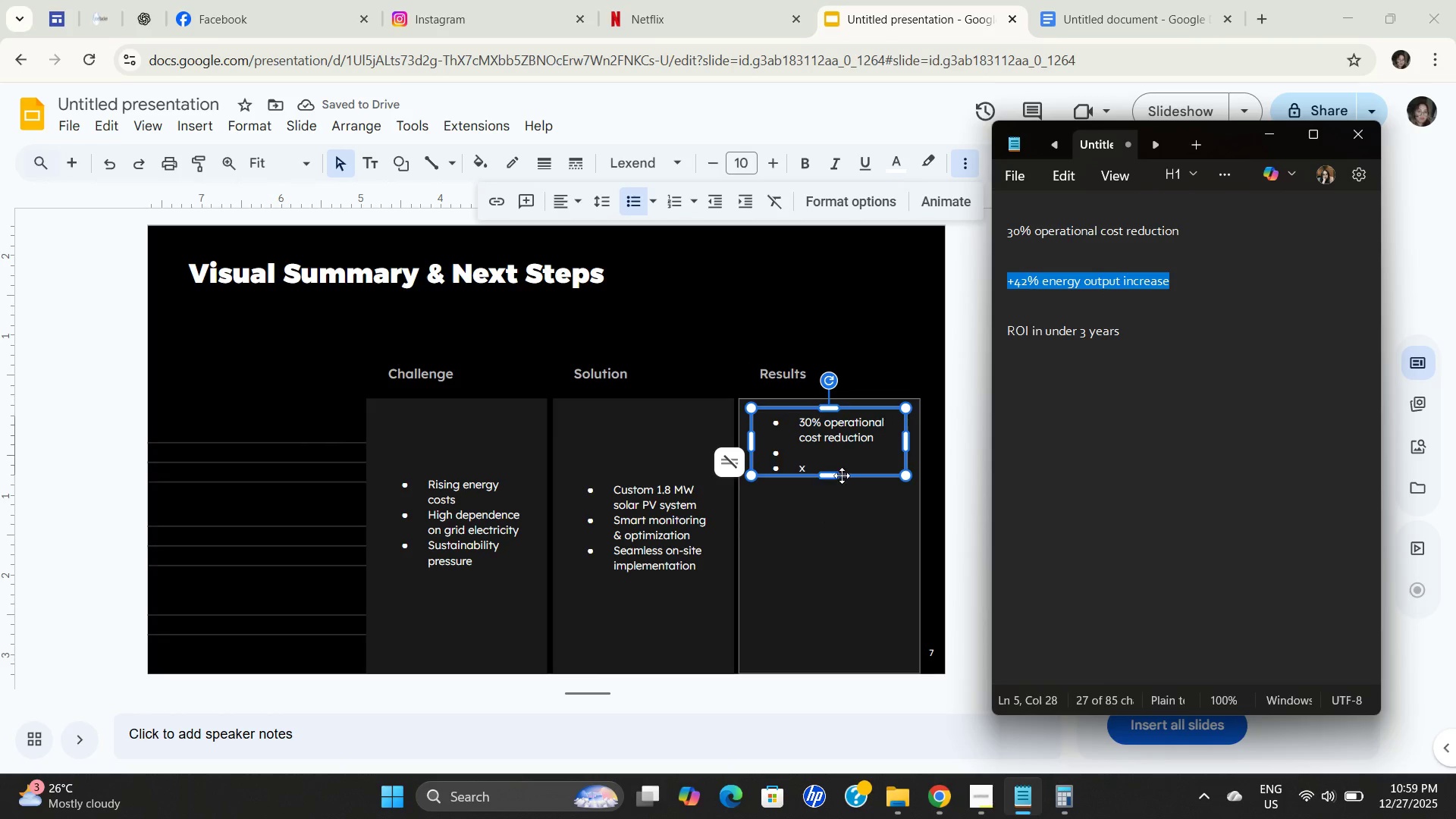 
key(Control+C)
 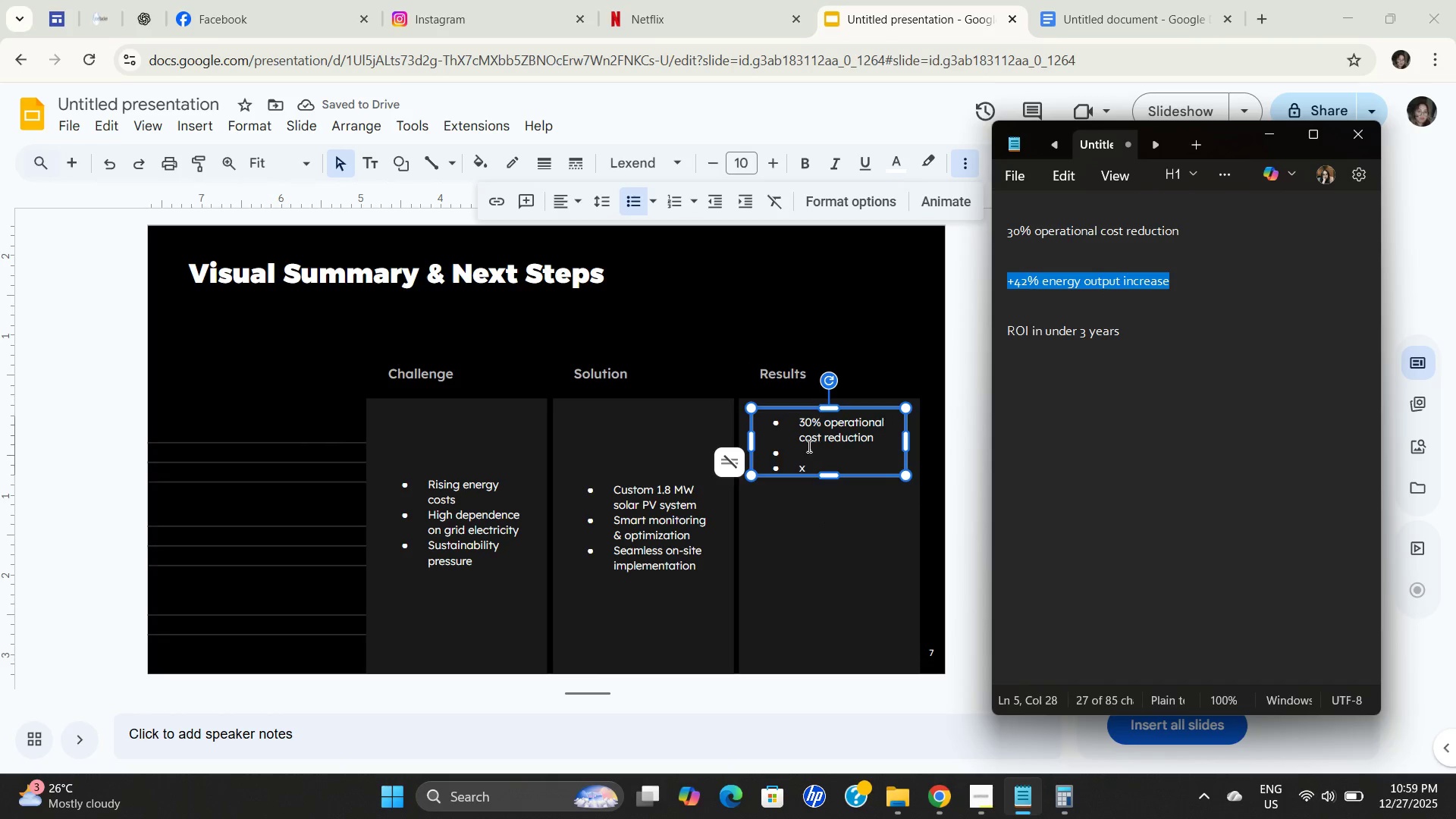 
key(Control+C)
 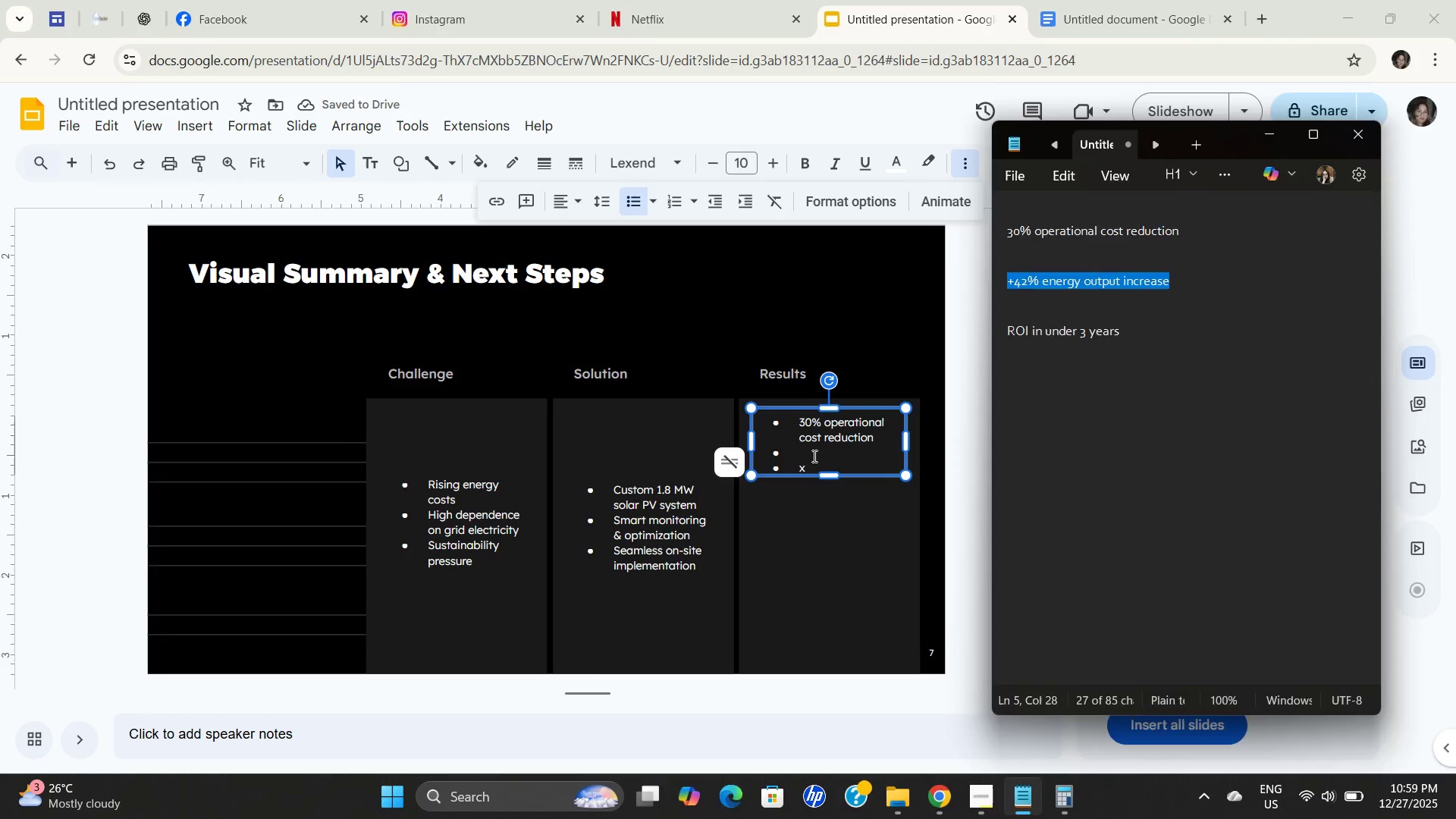 
left_click([813, 456])
 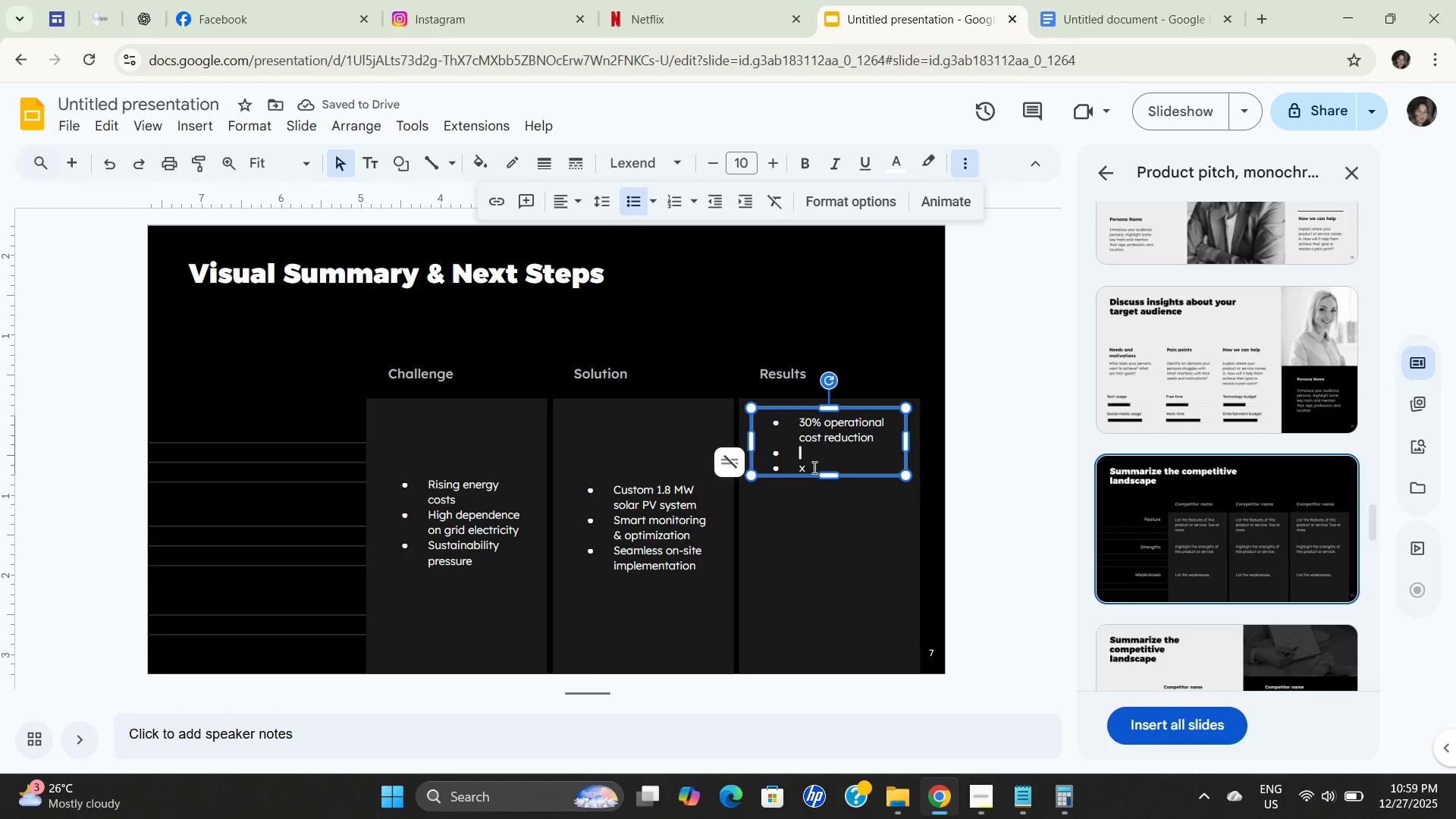 
triple_click([813, 467])
 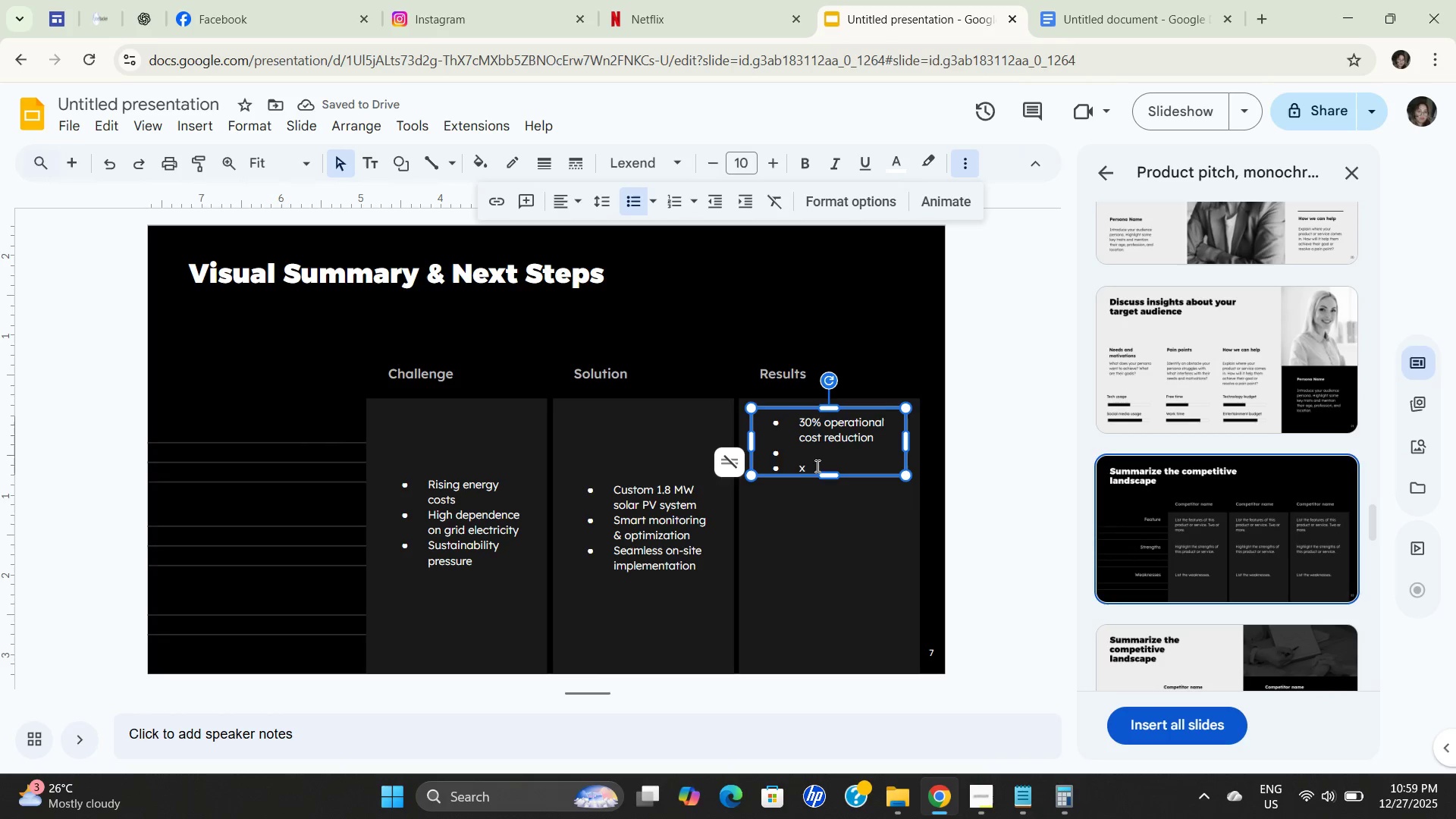 
key(Backspace)
 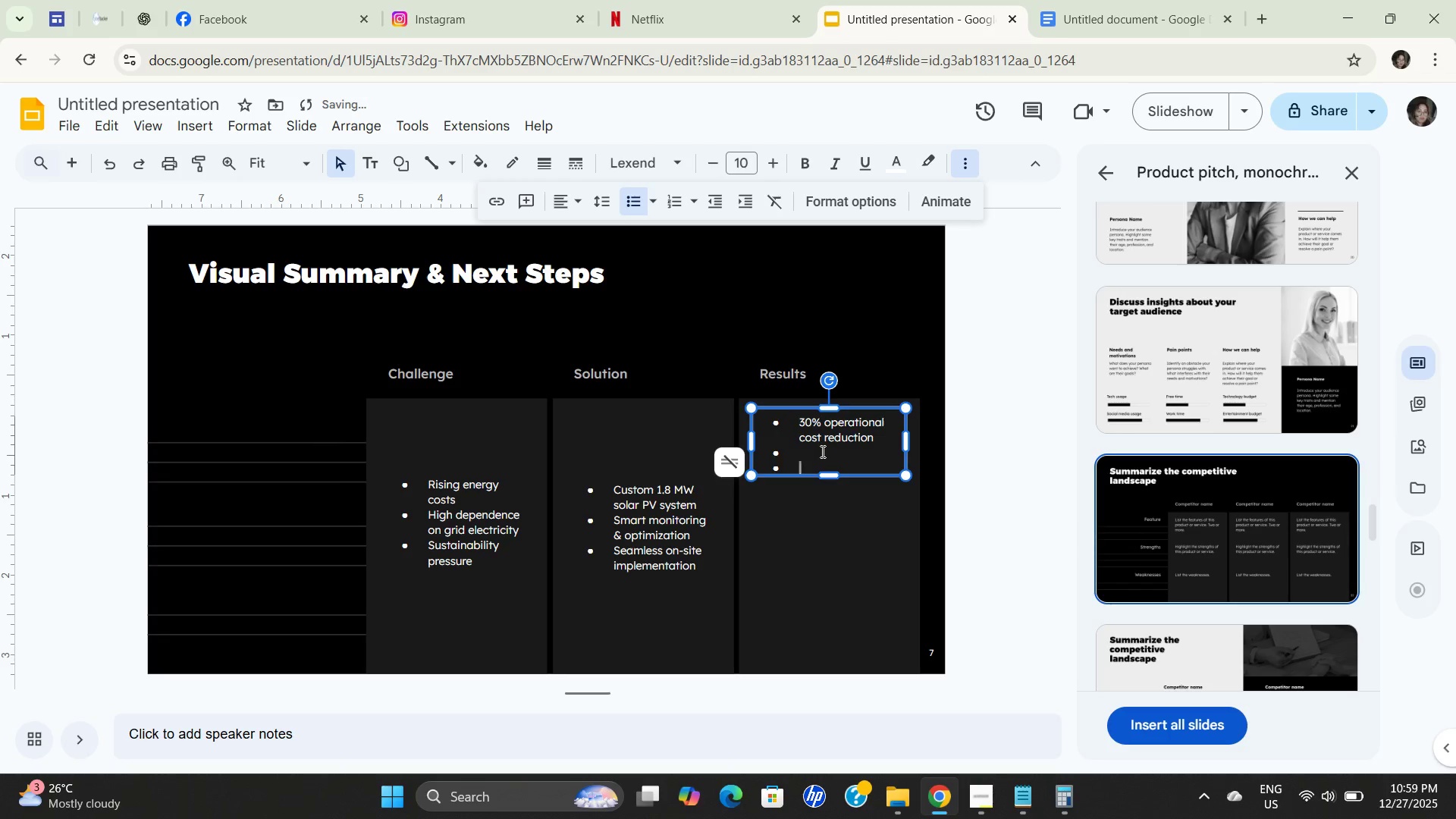 
left_click([821, 451])
 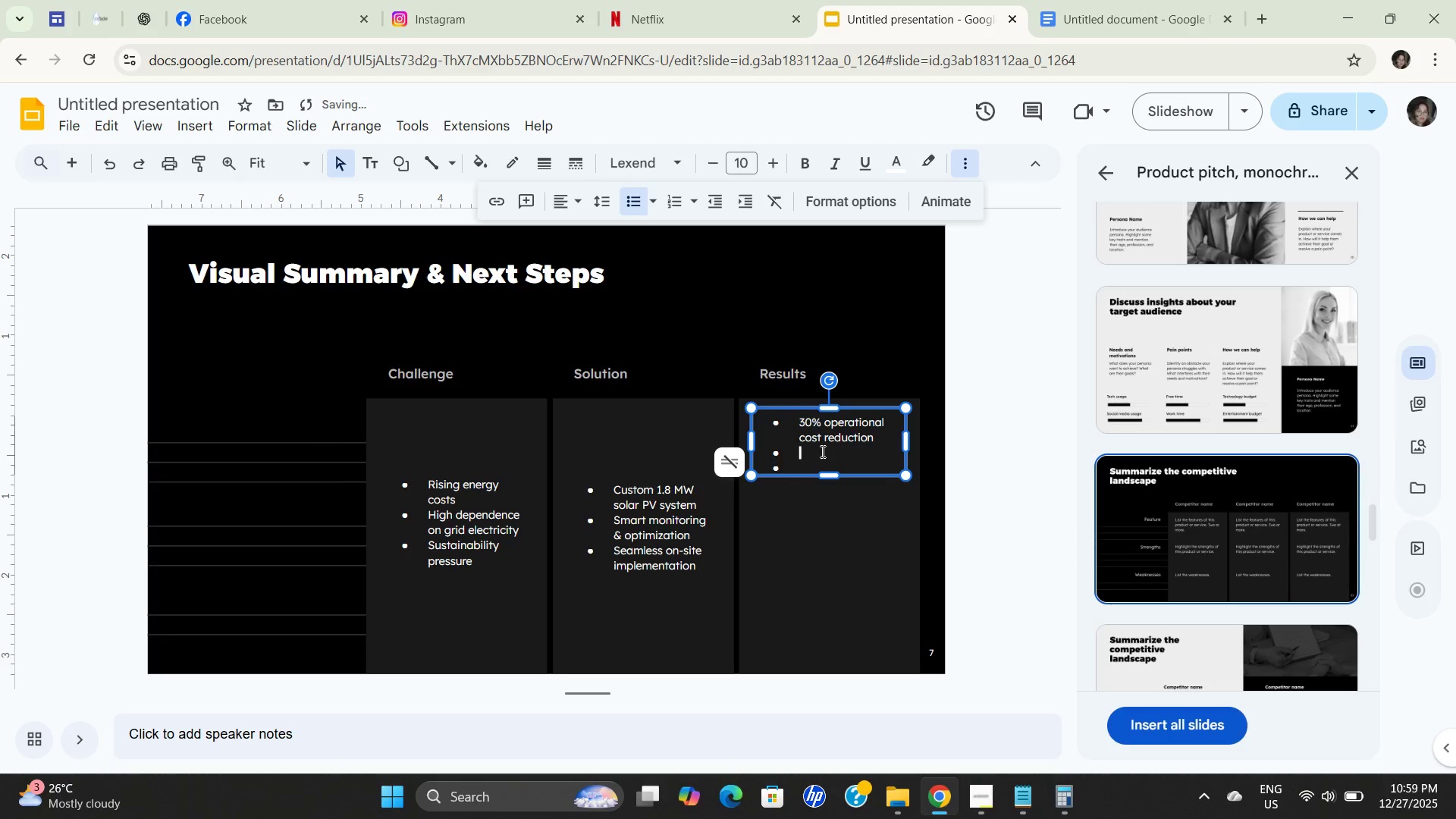 
key(Control+ControlLeft)
 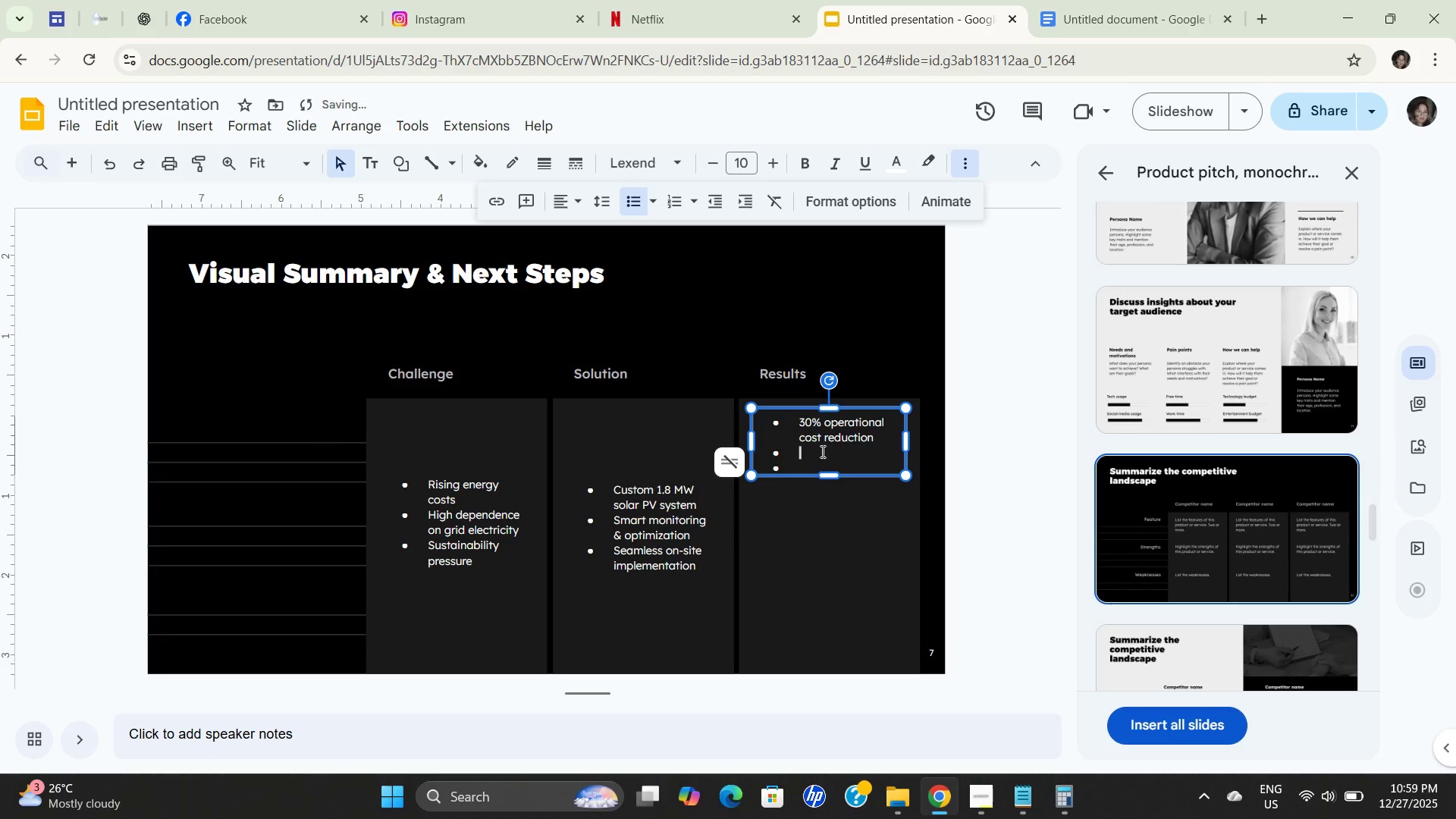 
key(Control+V)
 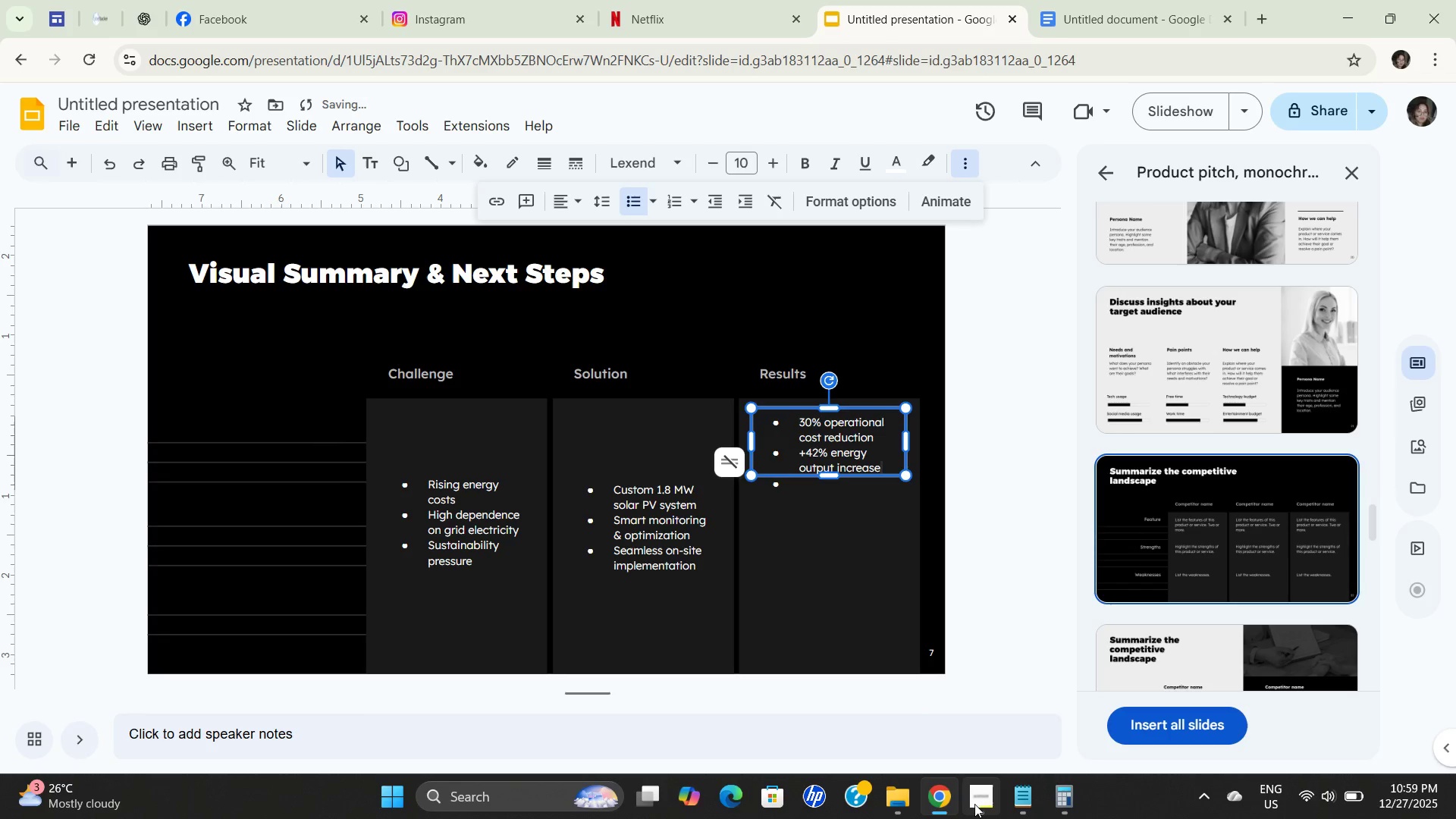 
left_click([1037, 790])
 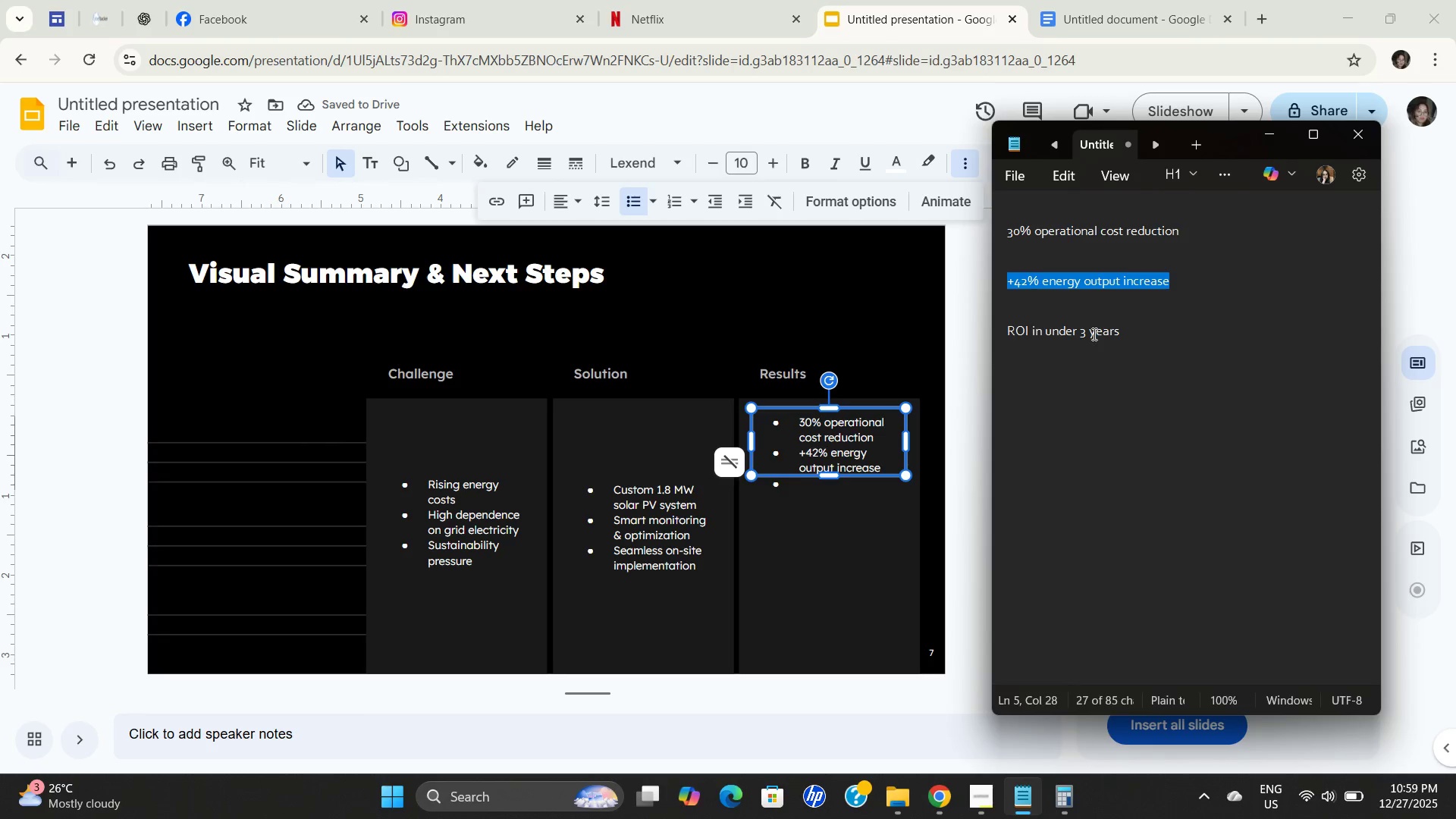 
double_click([1093, 334])
 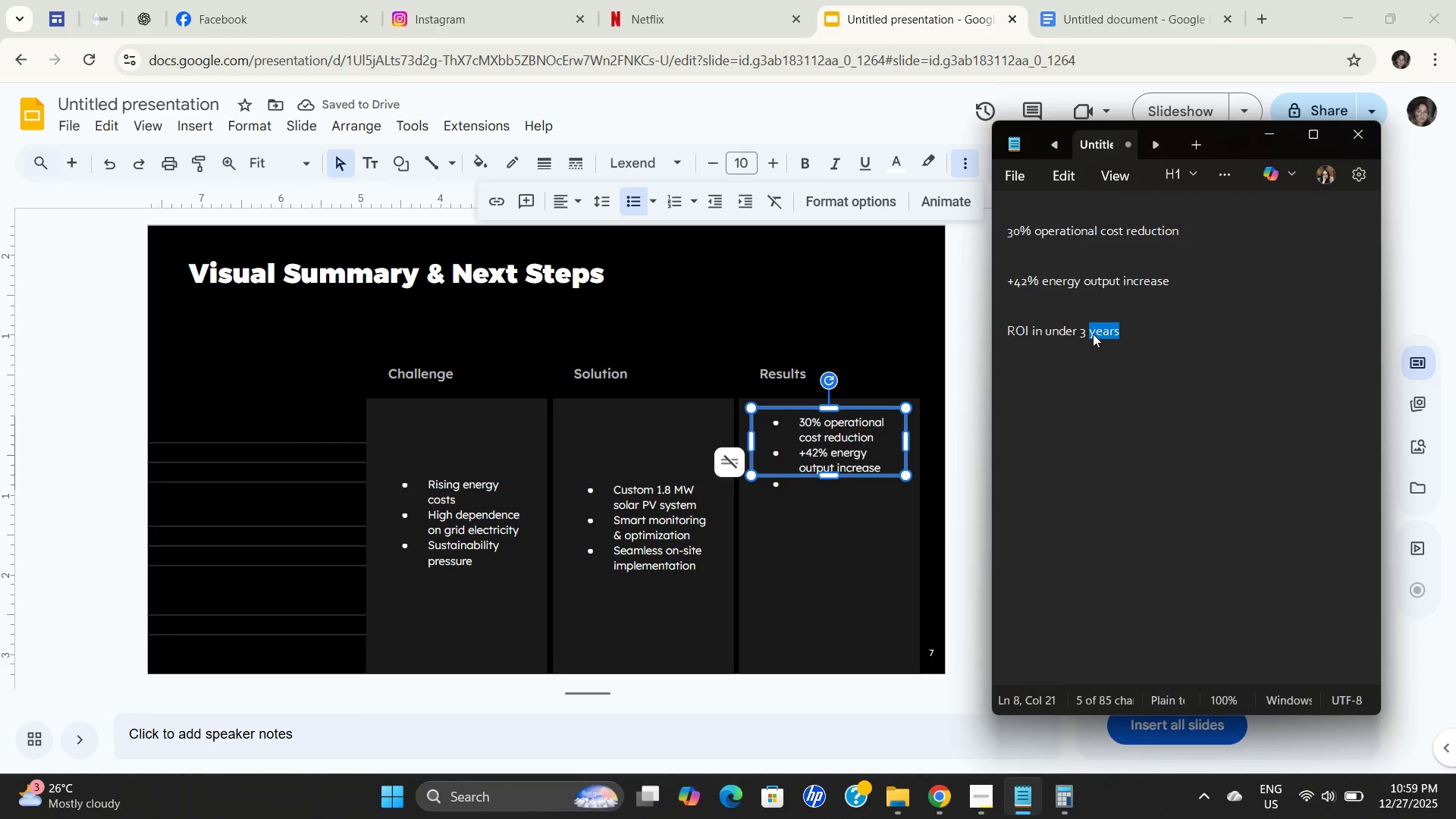 
triple_click([1093, 334])
 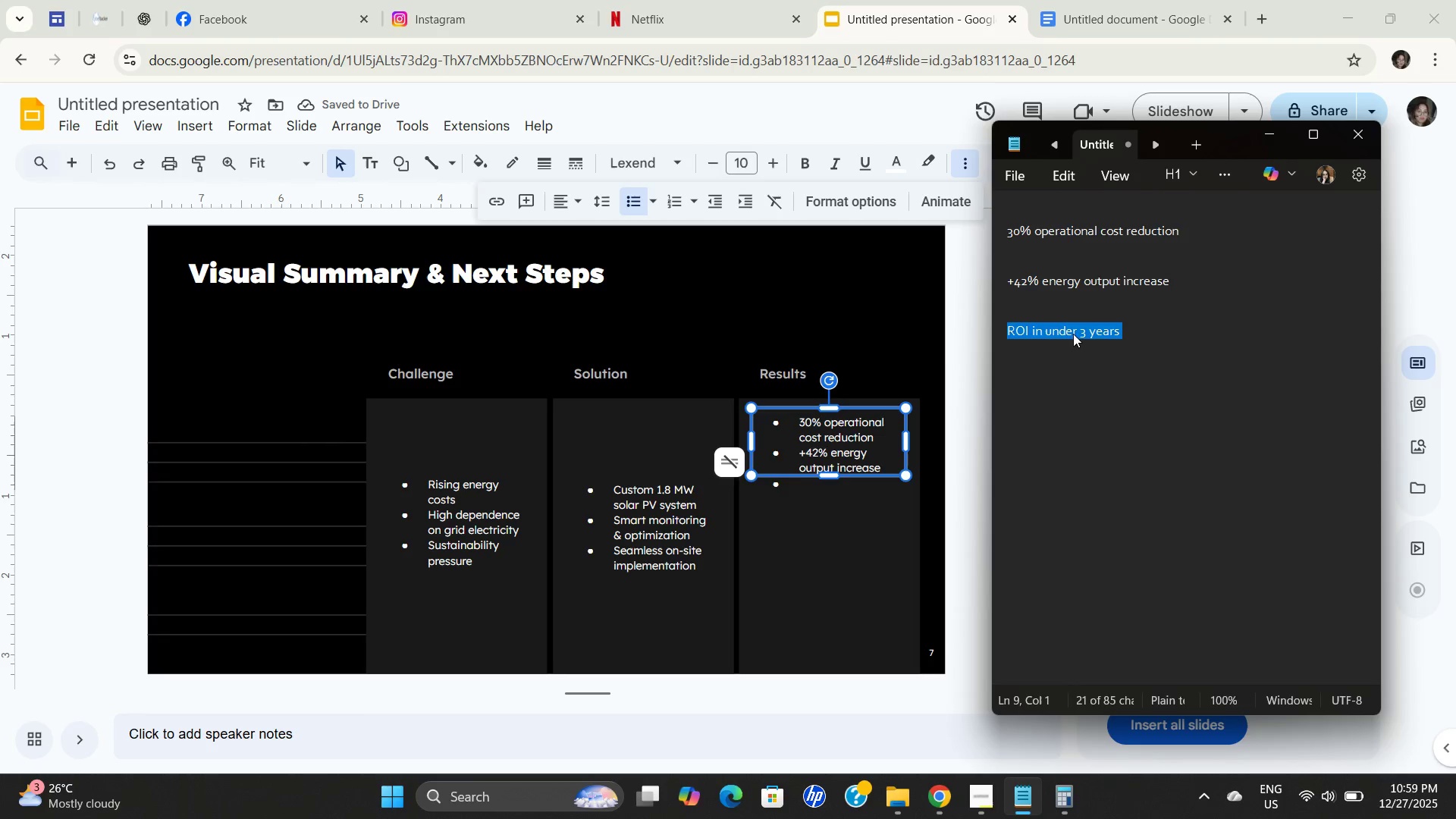 
key(Control+C)
 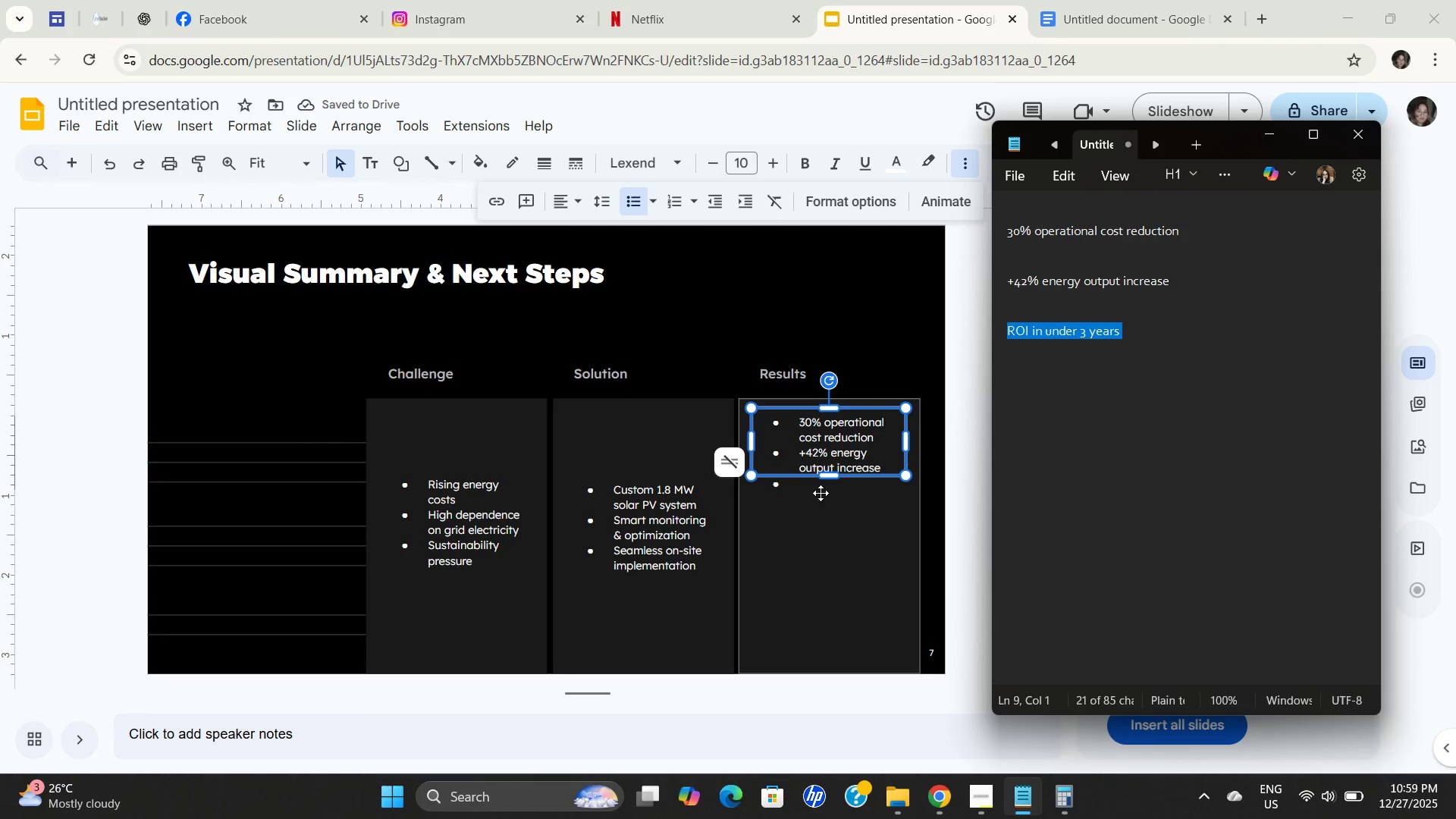 
key(Control+C)
 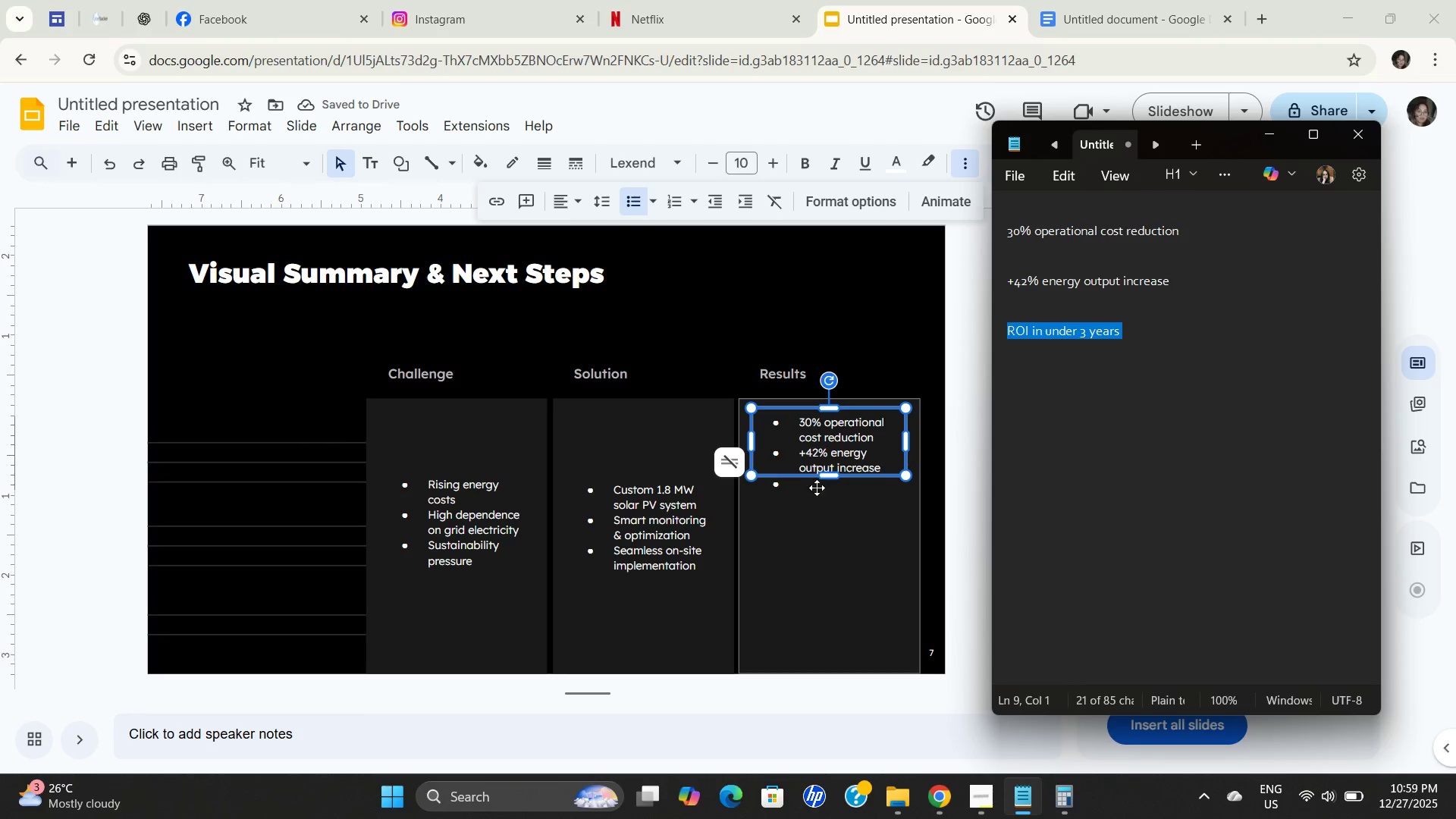 
key(Control+C)
 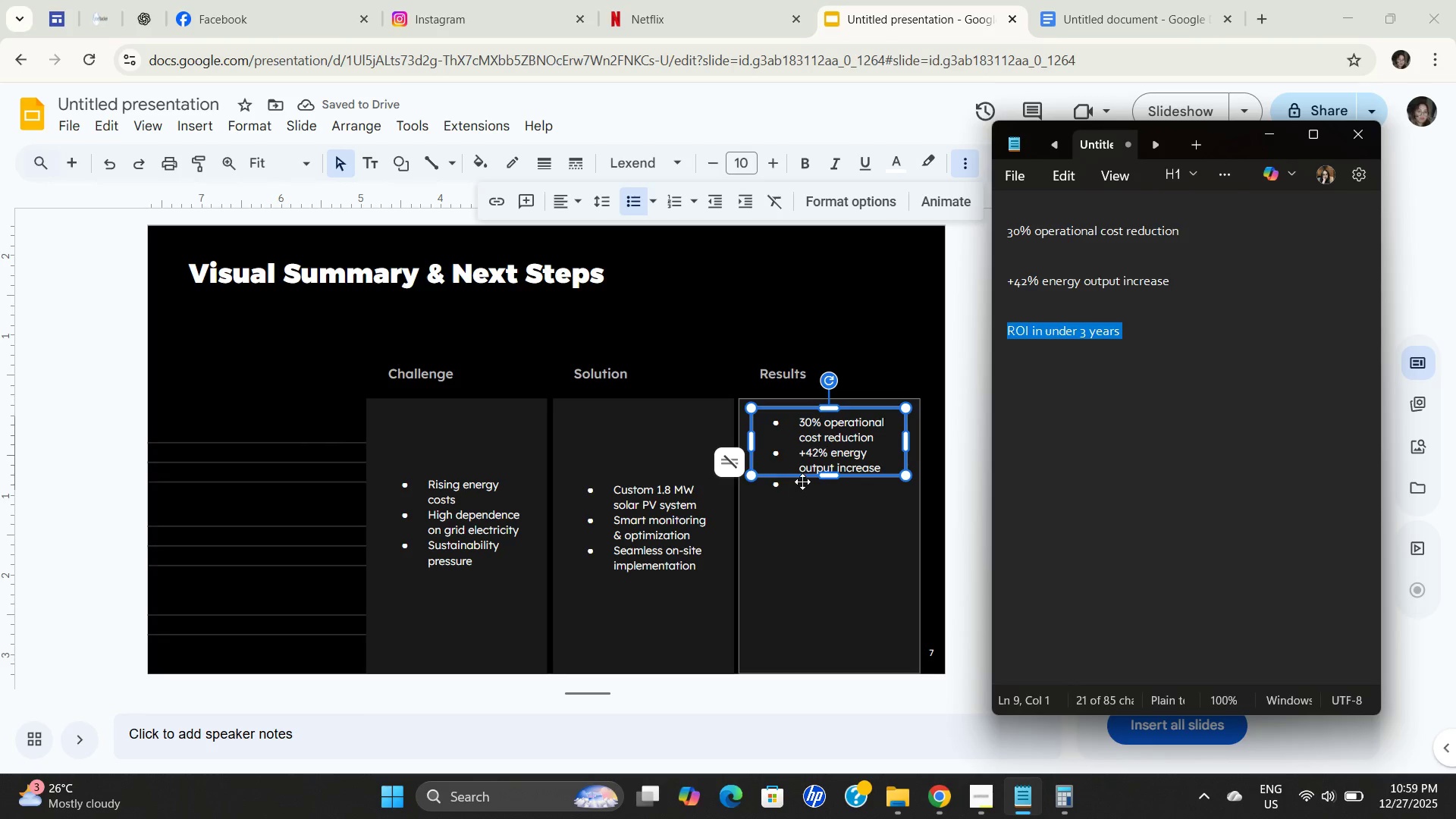 
key(Control+C)
 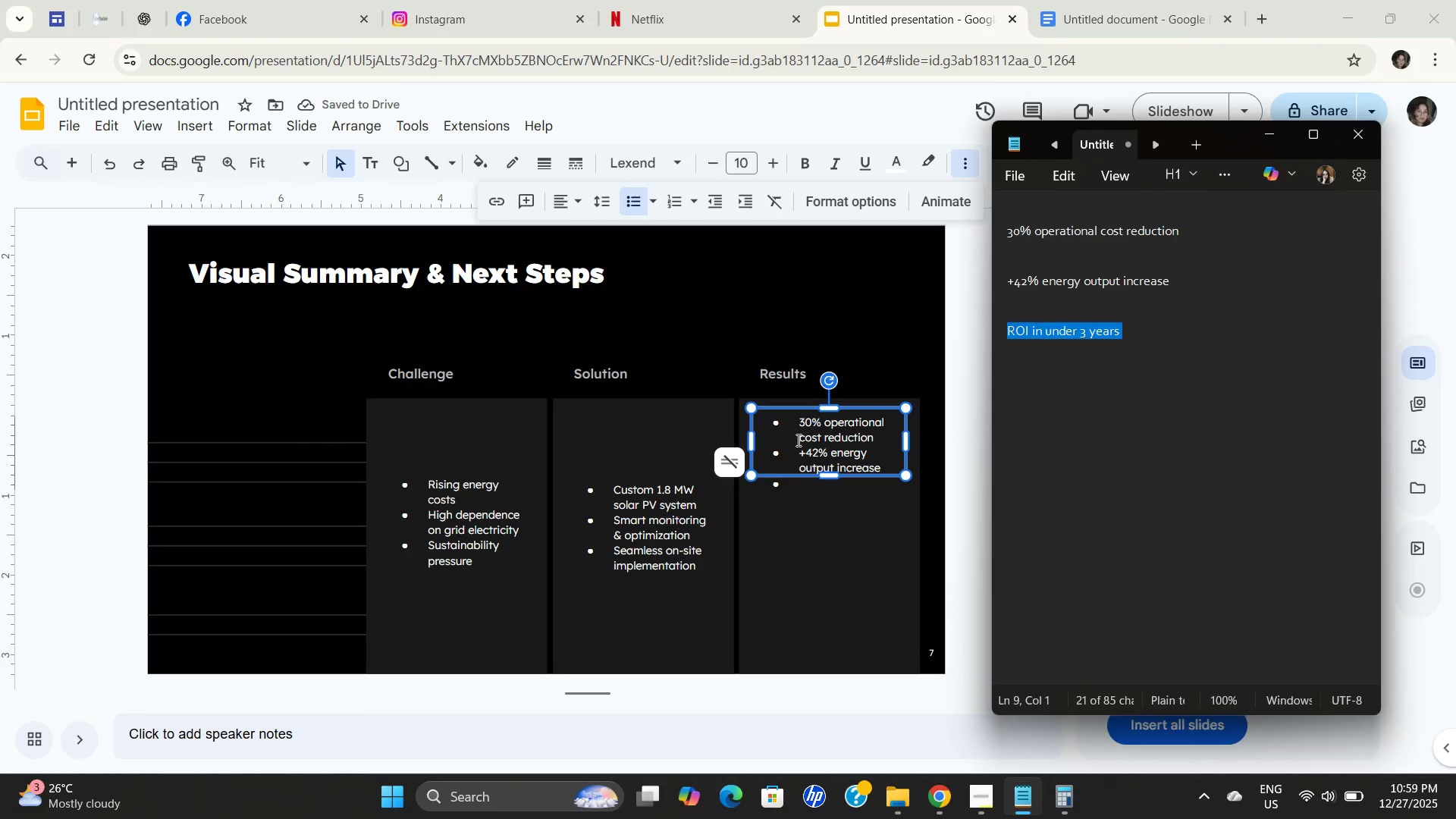 
left_click([797, 439])
 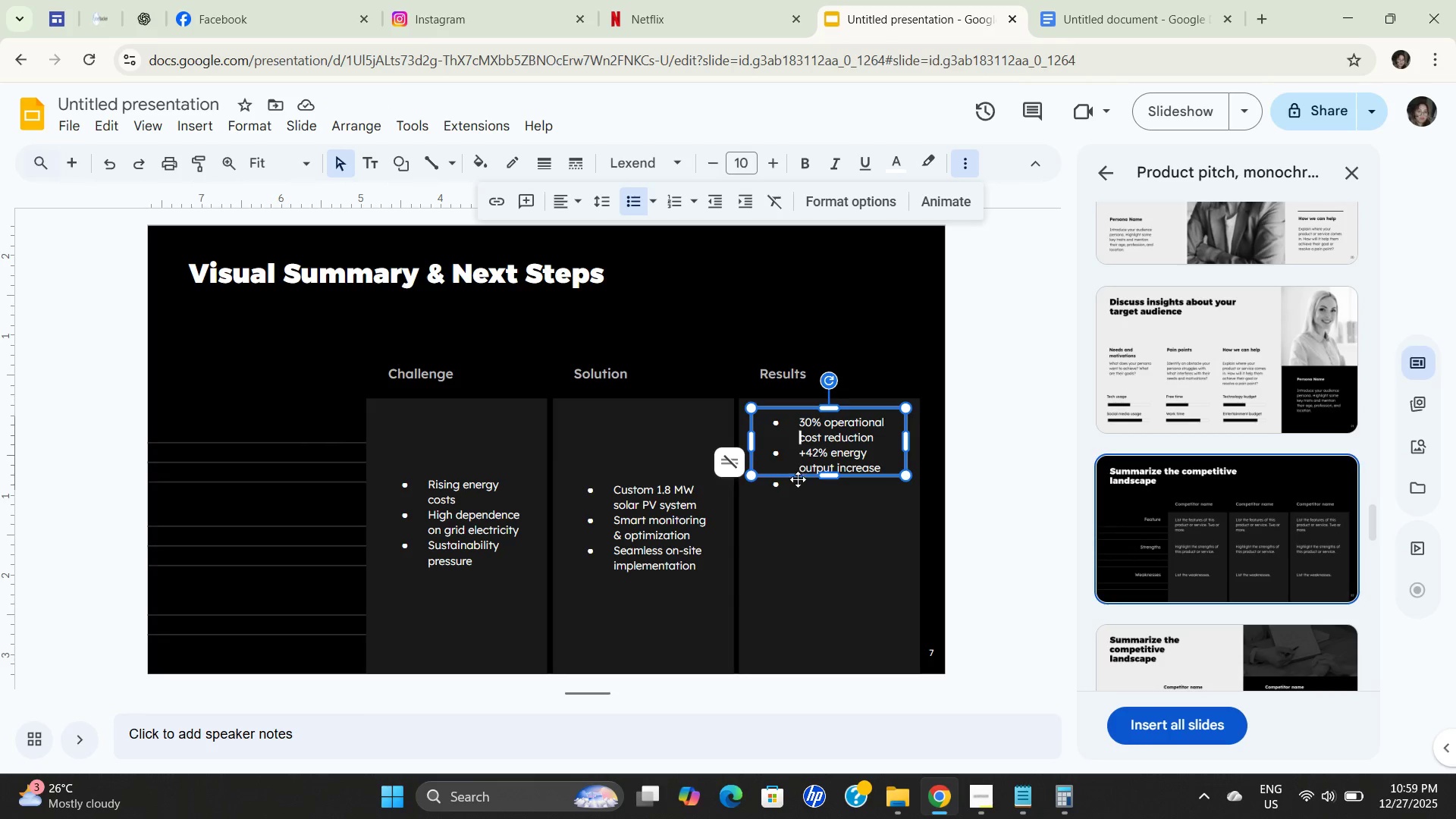 
left_click([799, 482])
 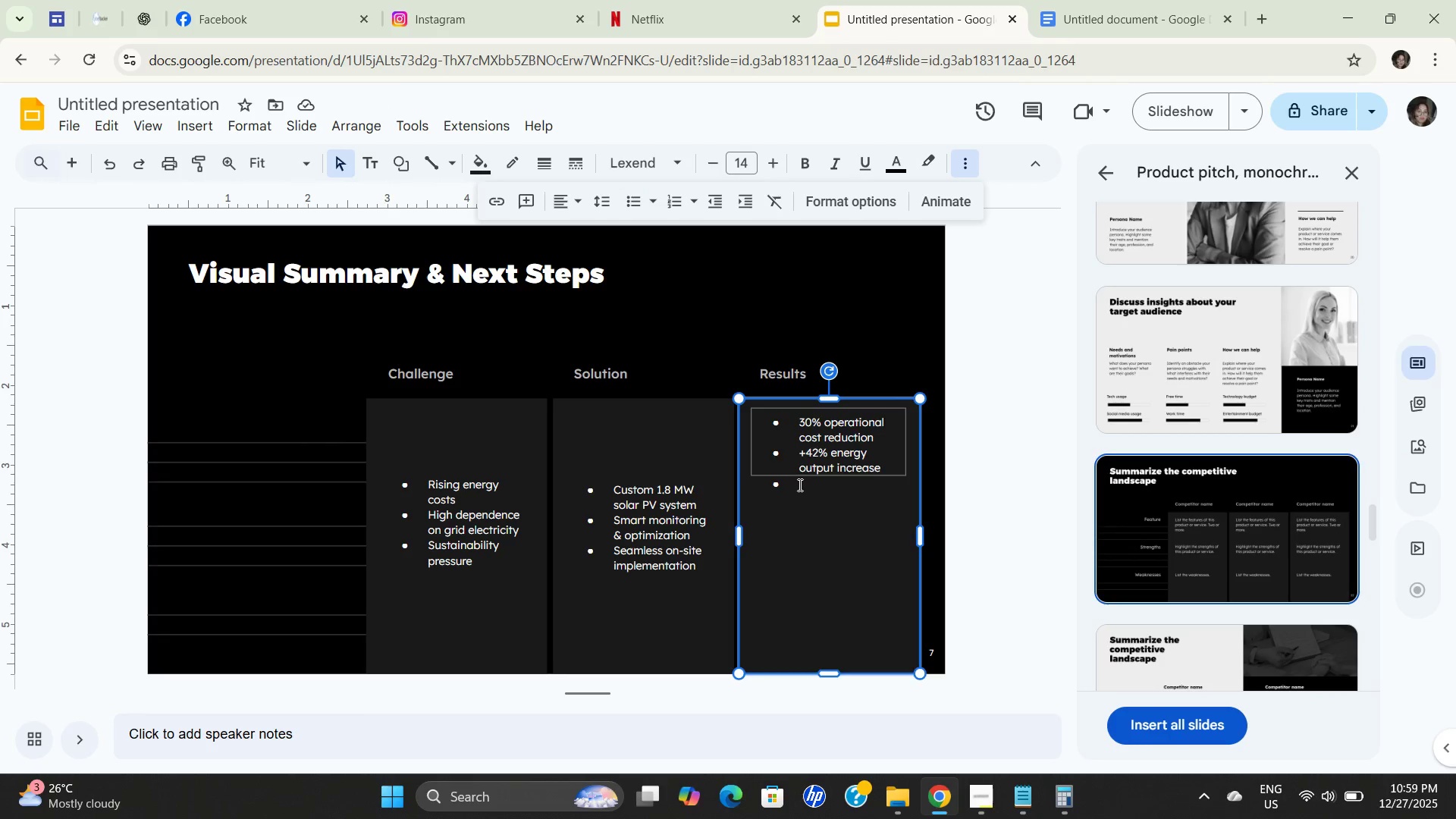 
left_click([799, 485])
 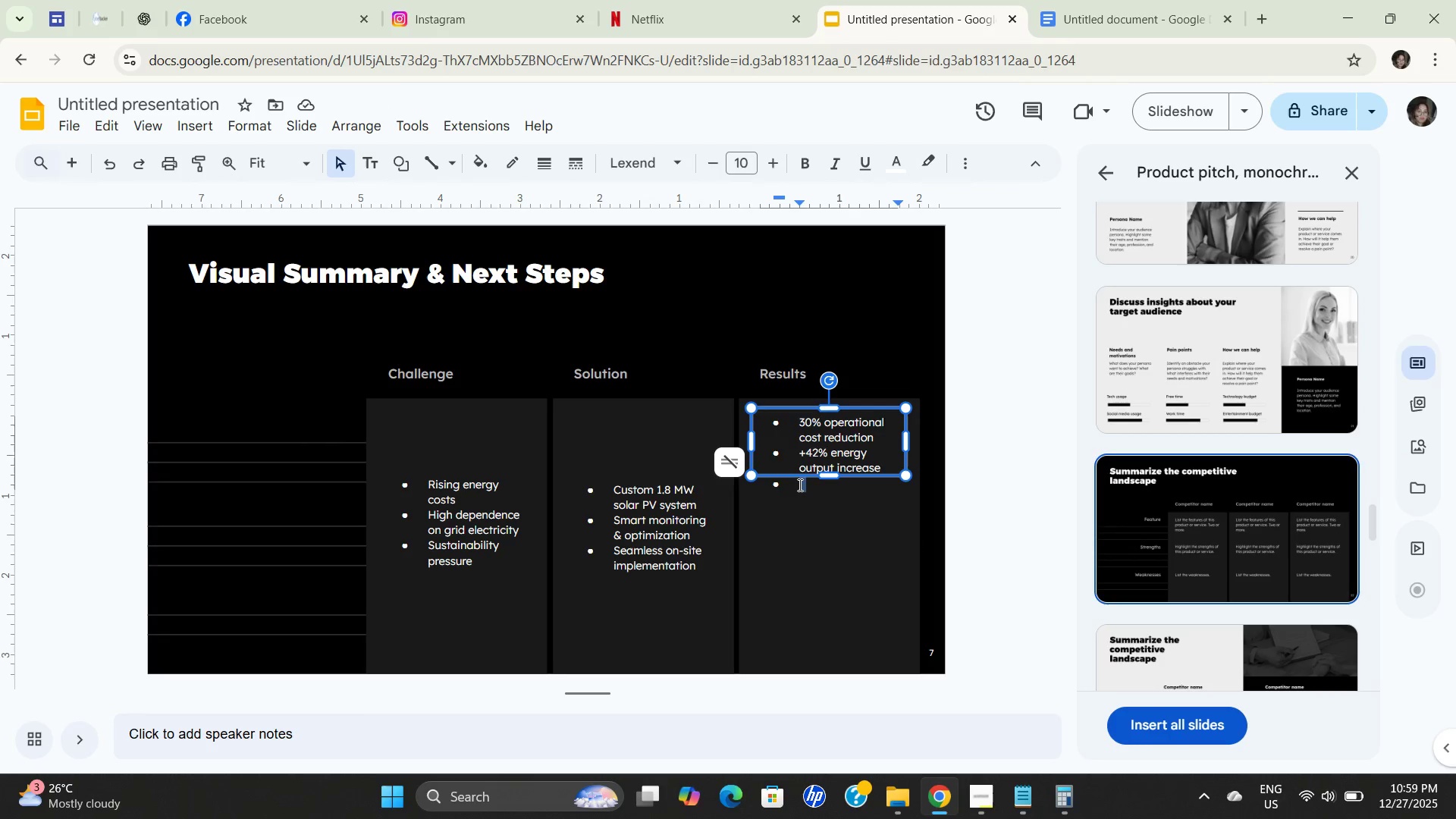 
double_click([799, 485])
 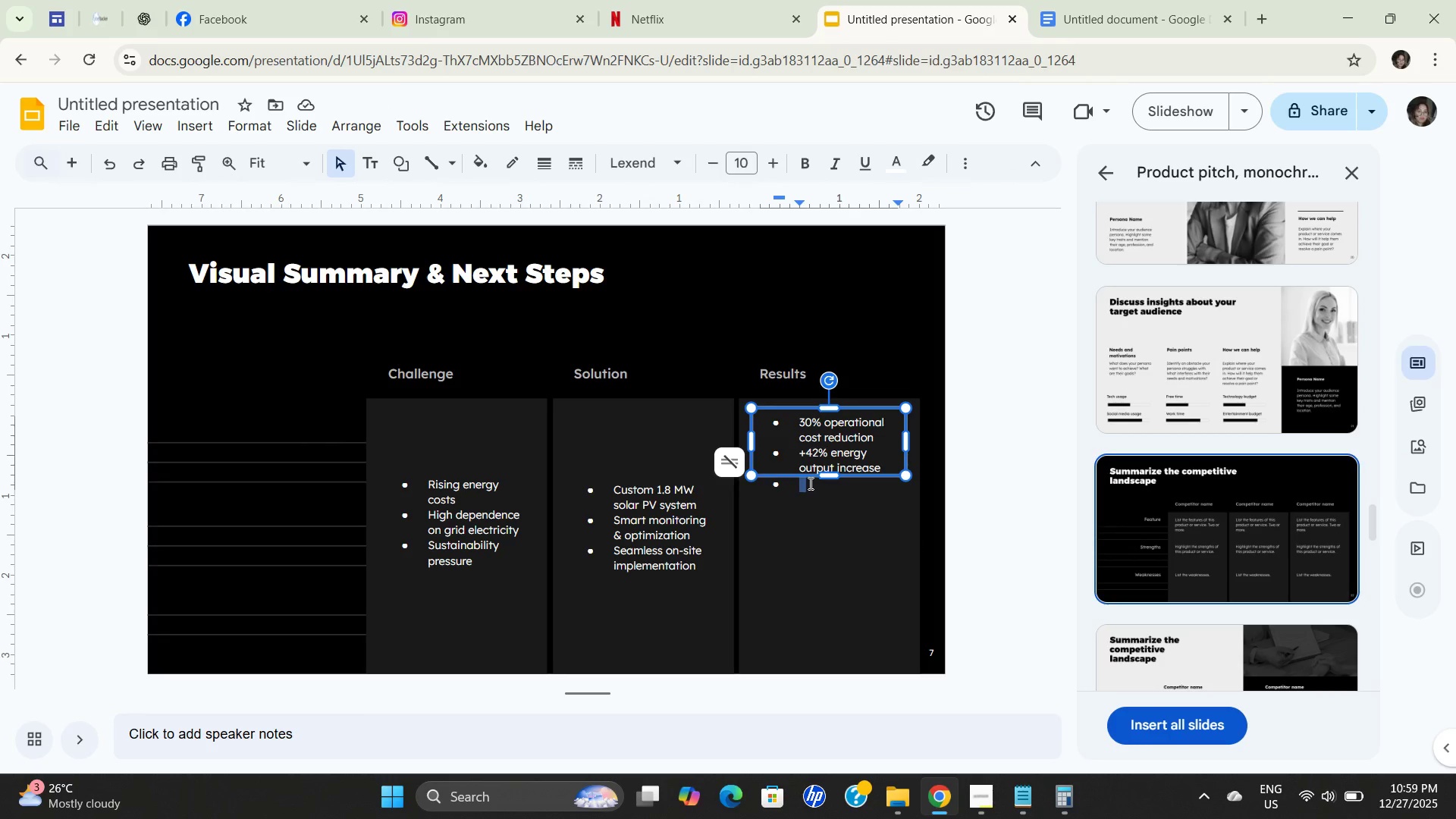 
key(Control+ControlLeft)
 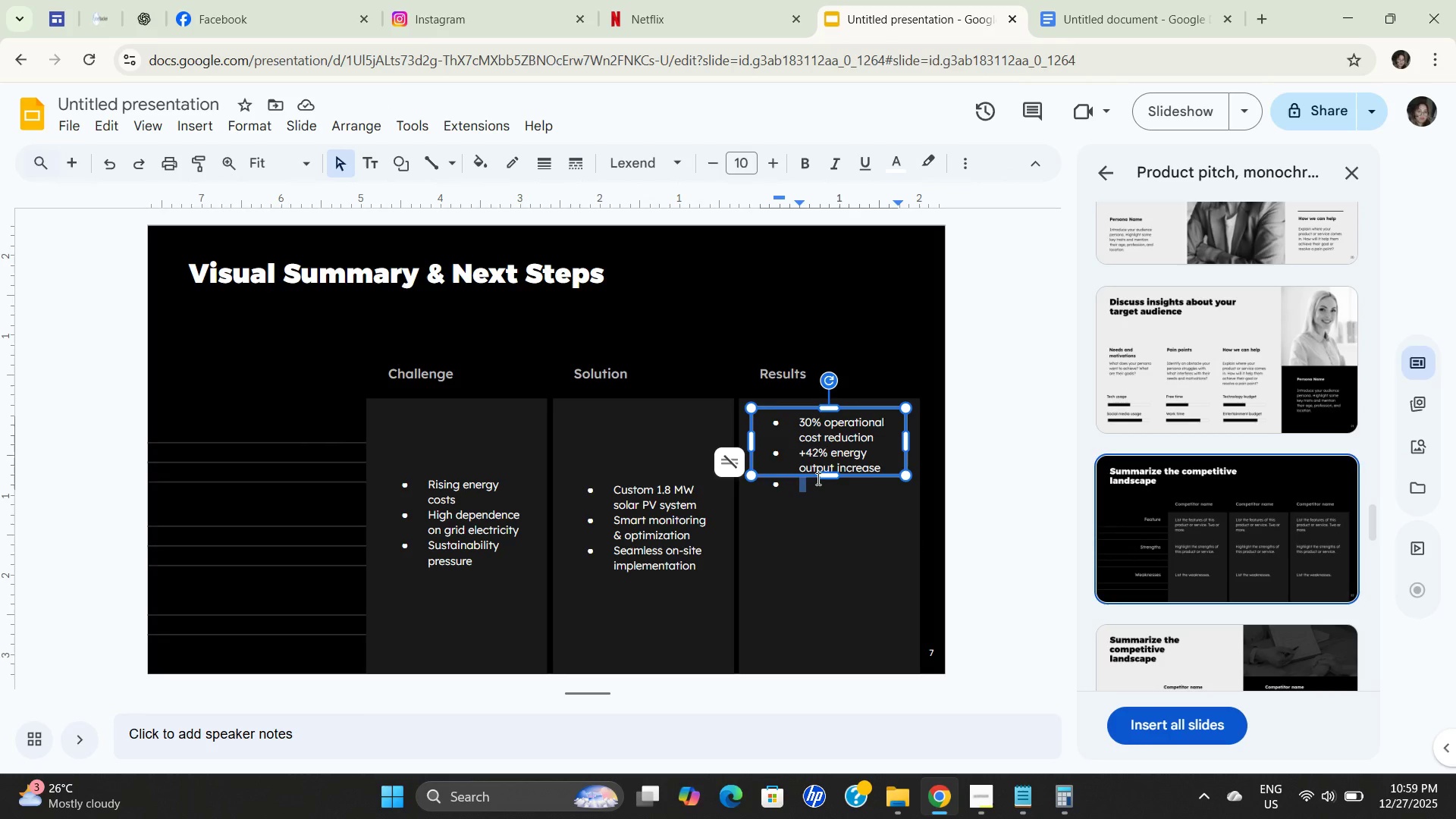 
key(Control+V)
 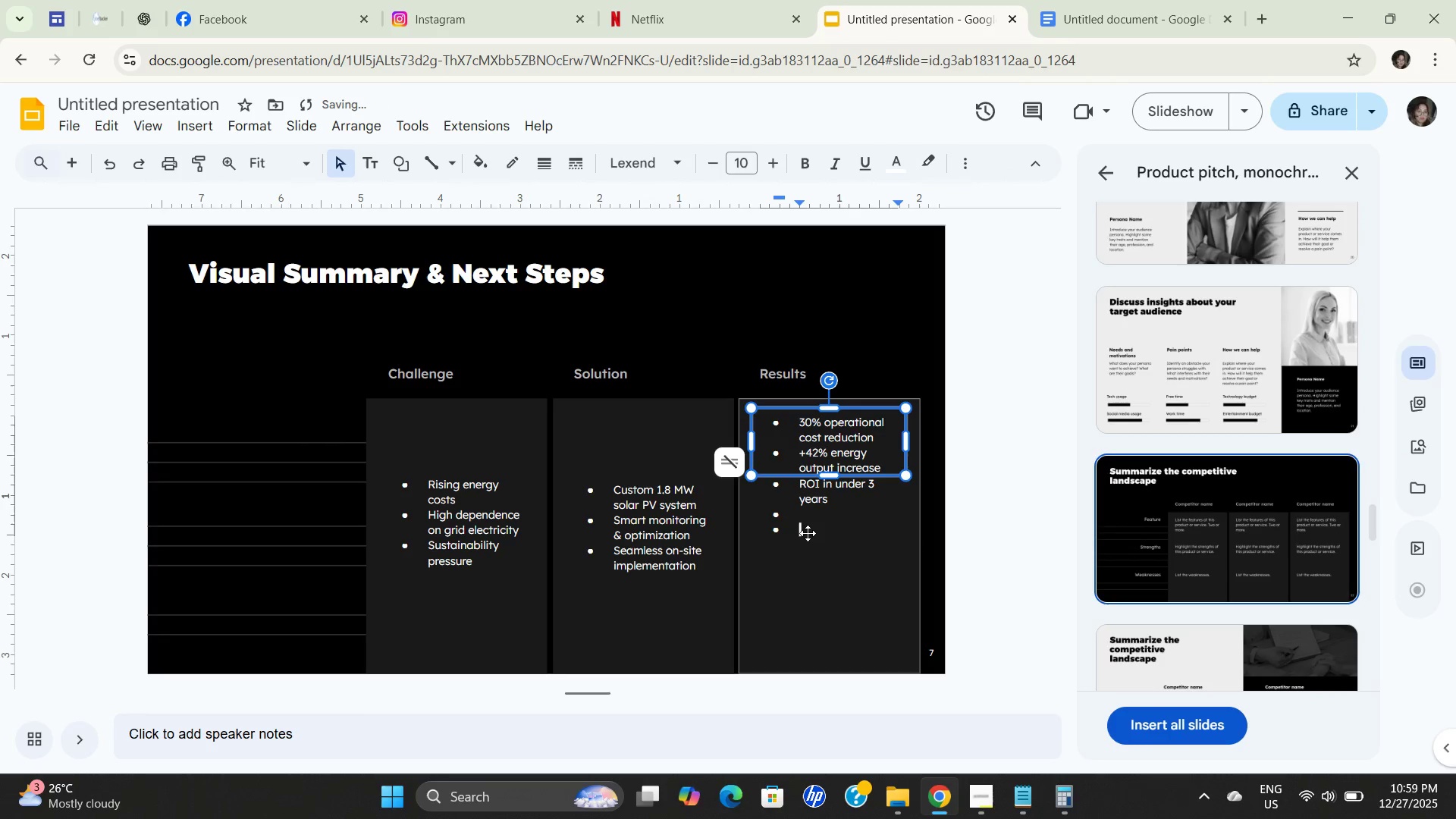 
key(Backspace)
 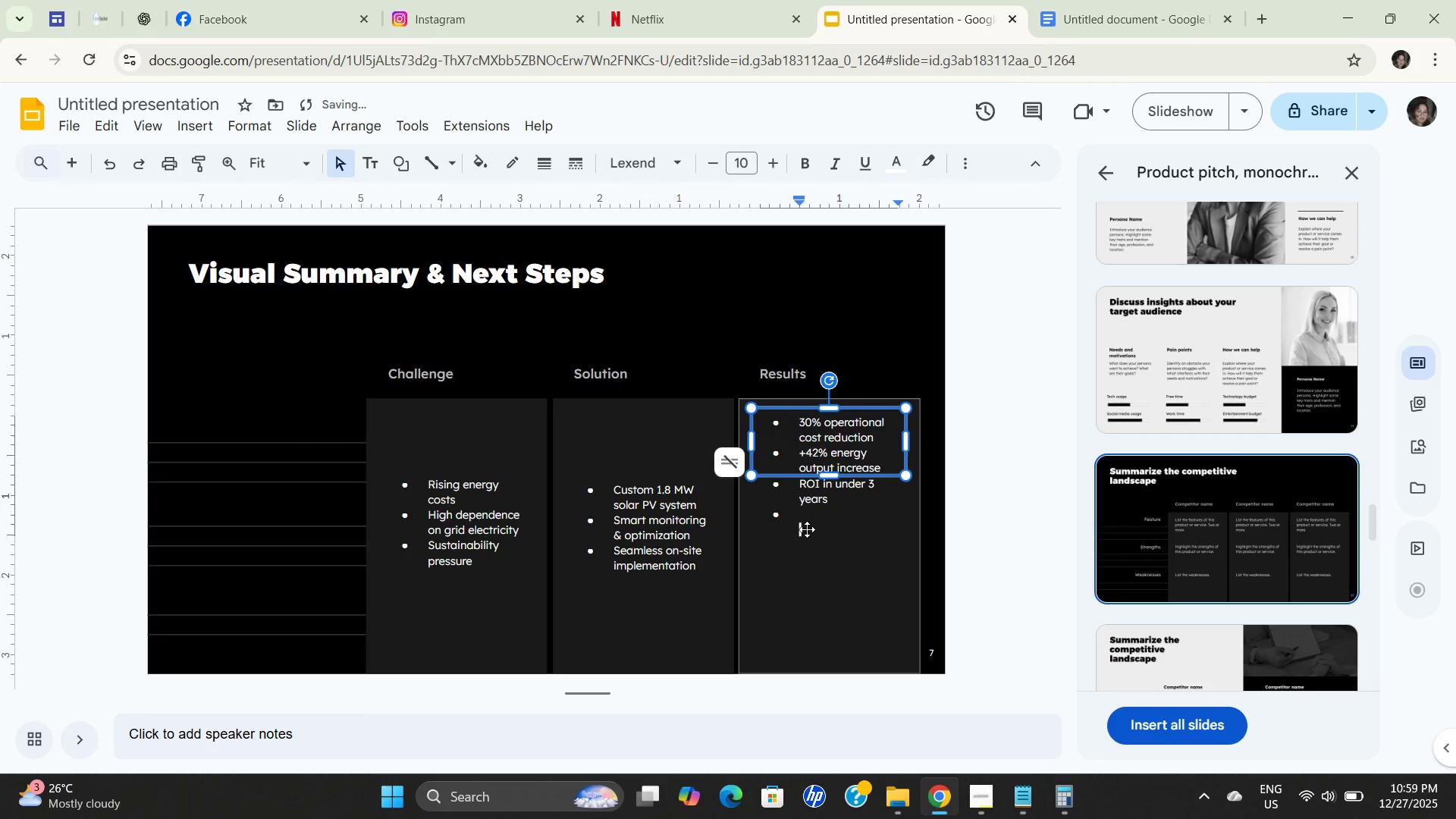 
key(Backspace)
 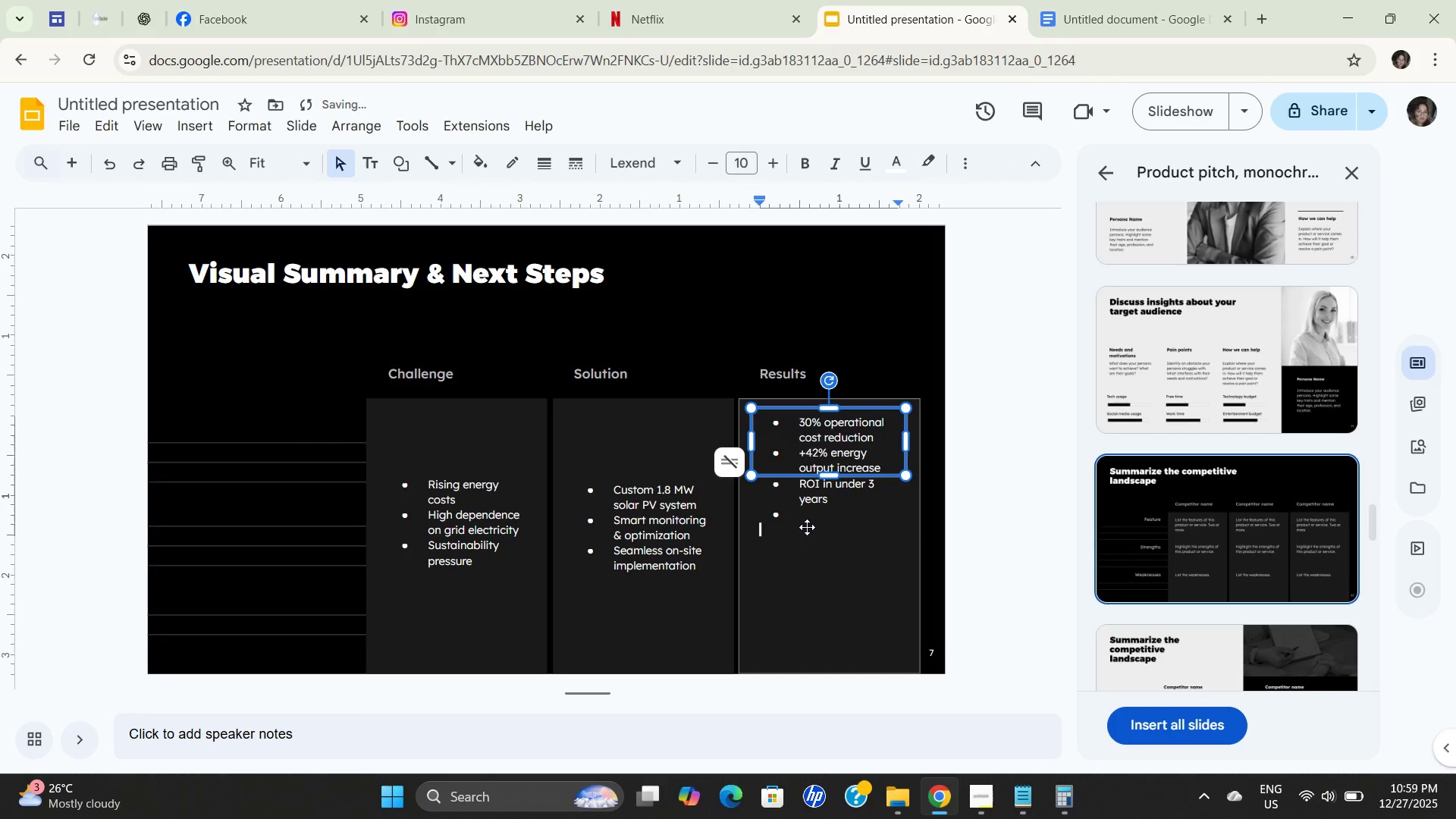 
key(Backspace)
 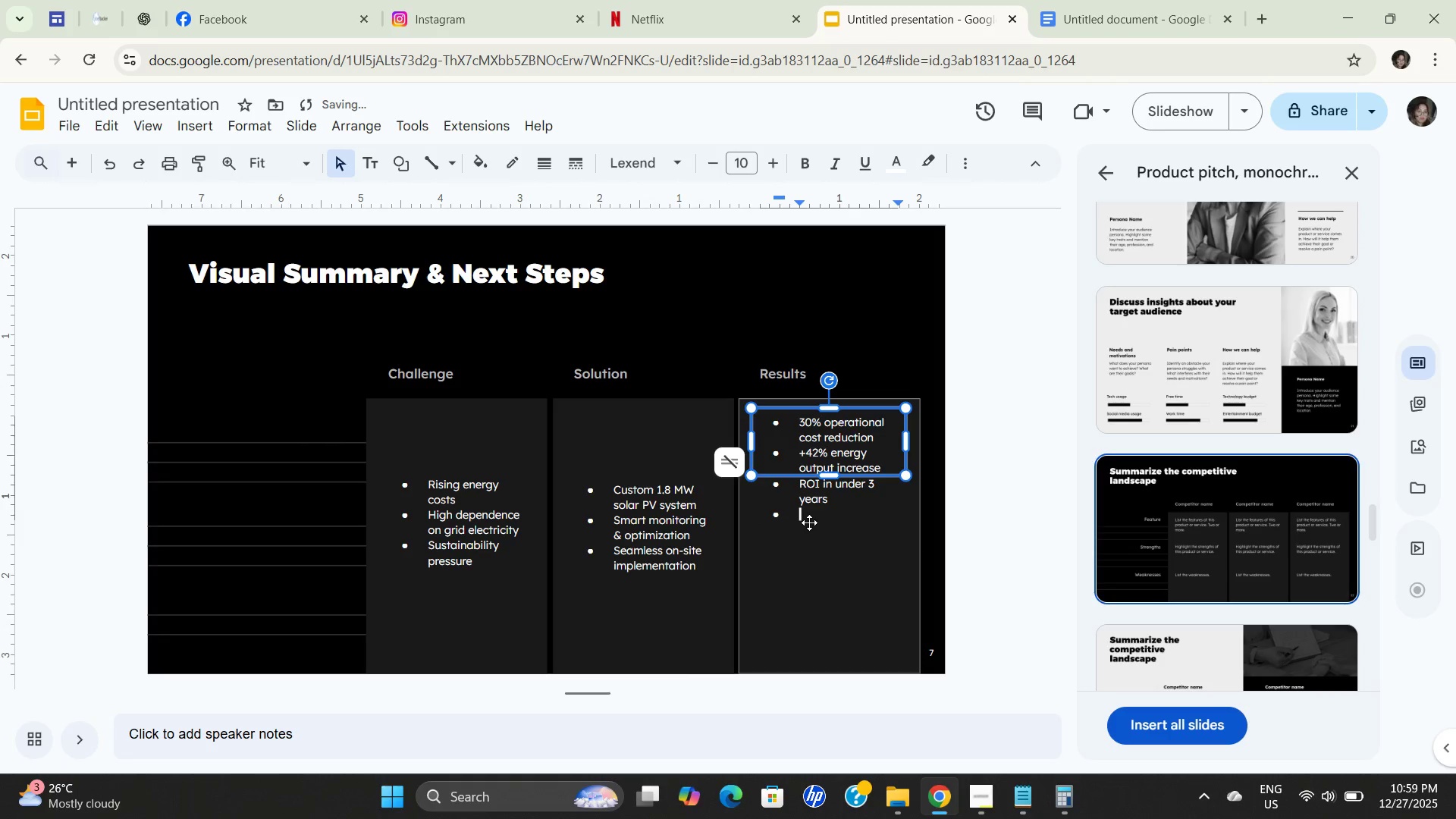 
key(Backspace)
 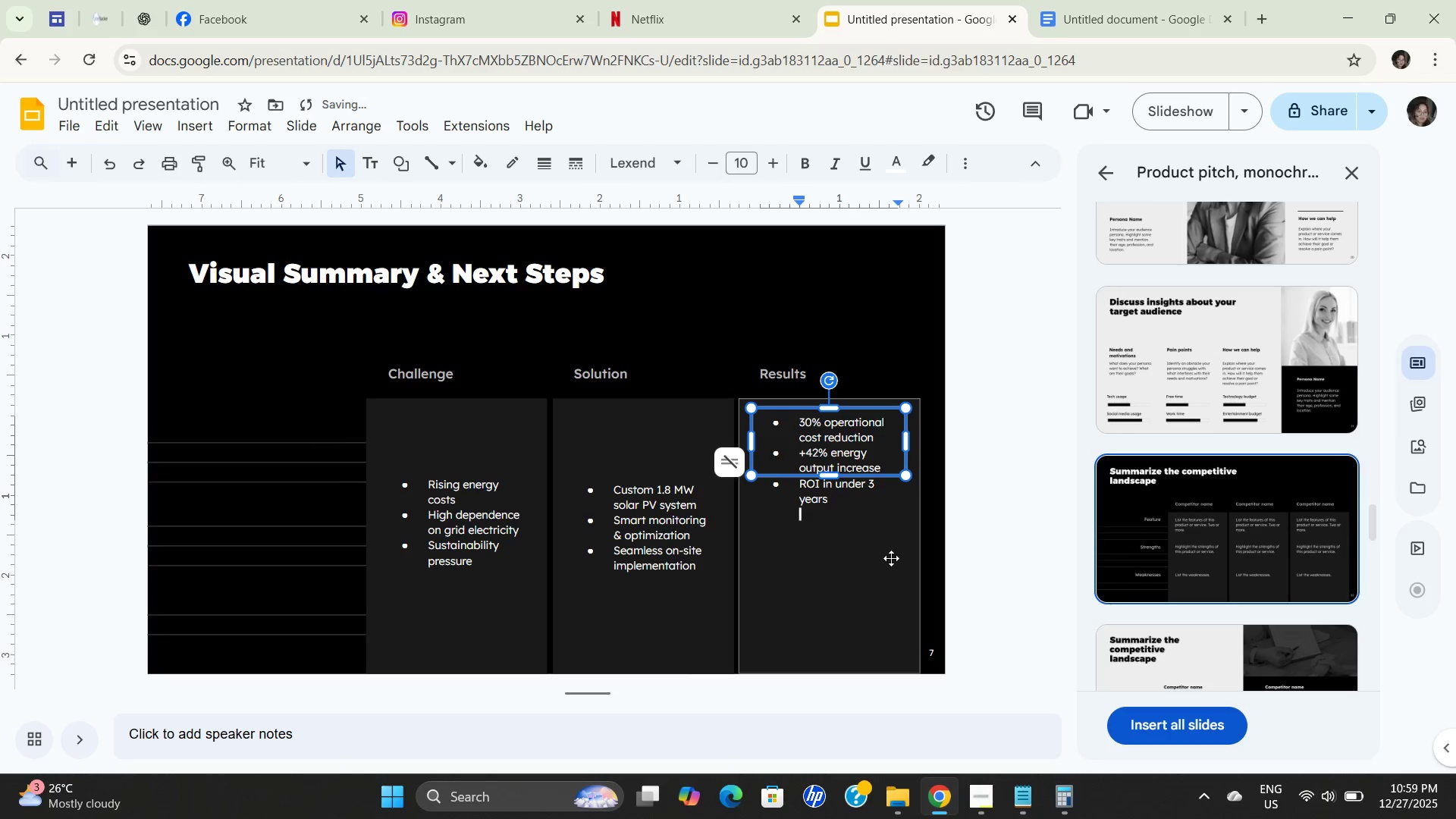 
left_click([949, 532])
 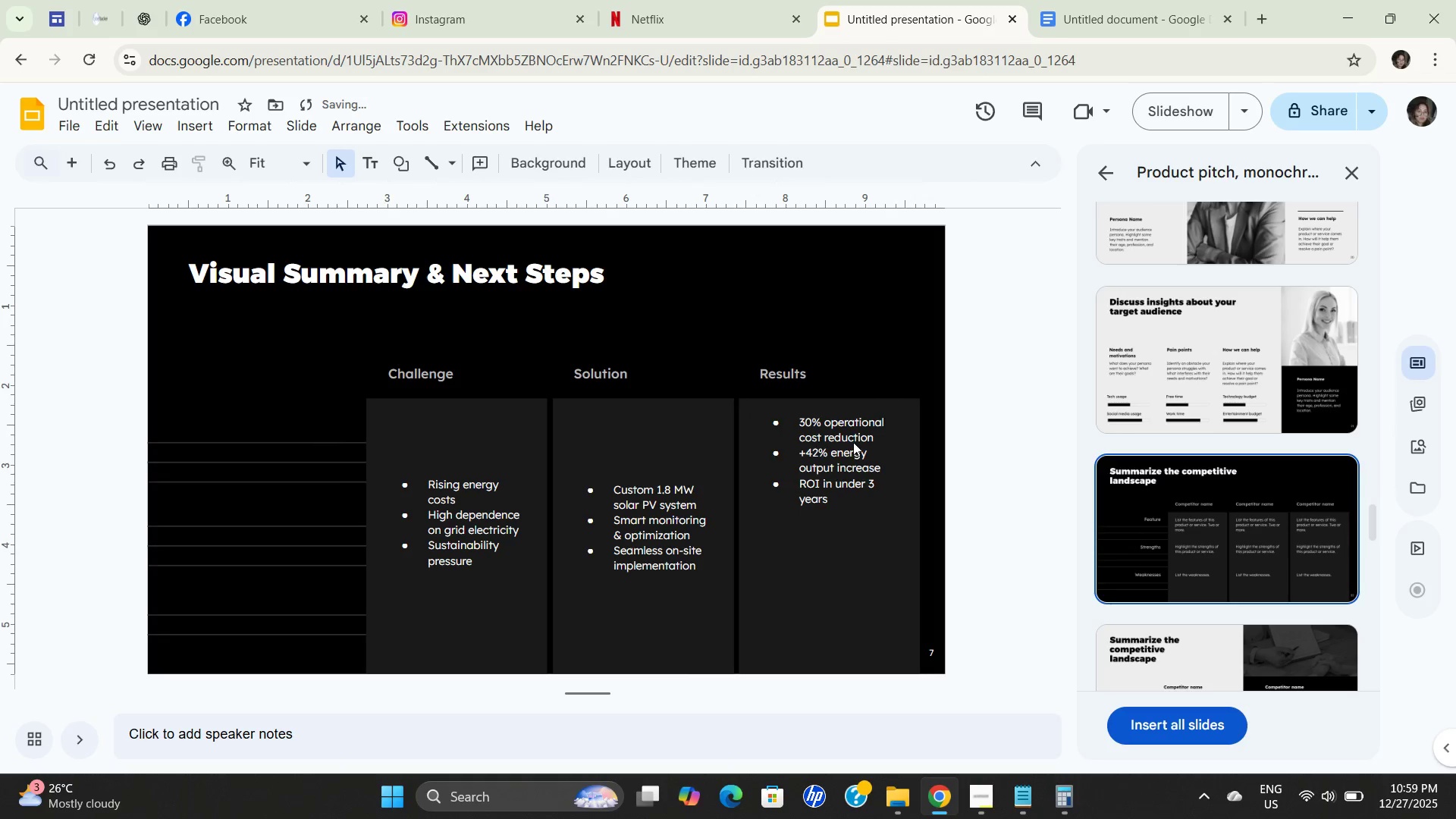 
left_click([849, 438])
 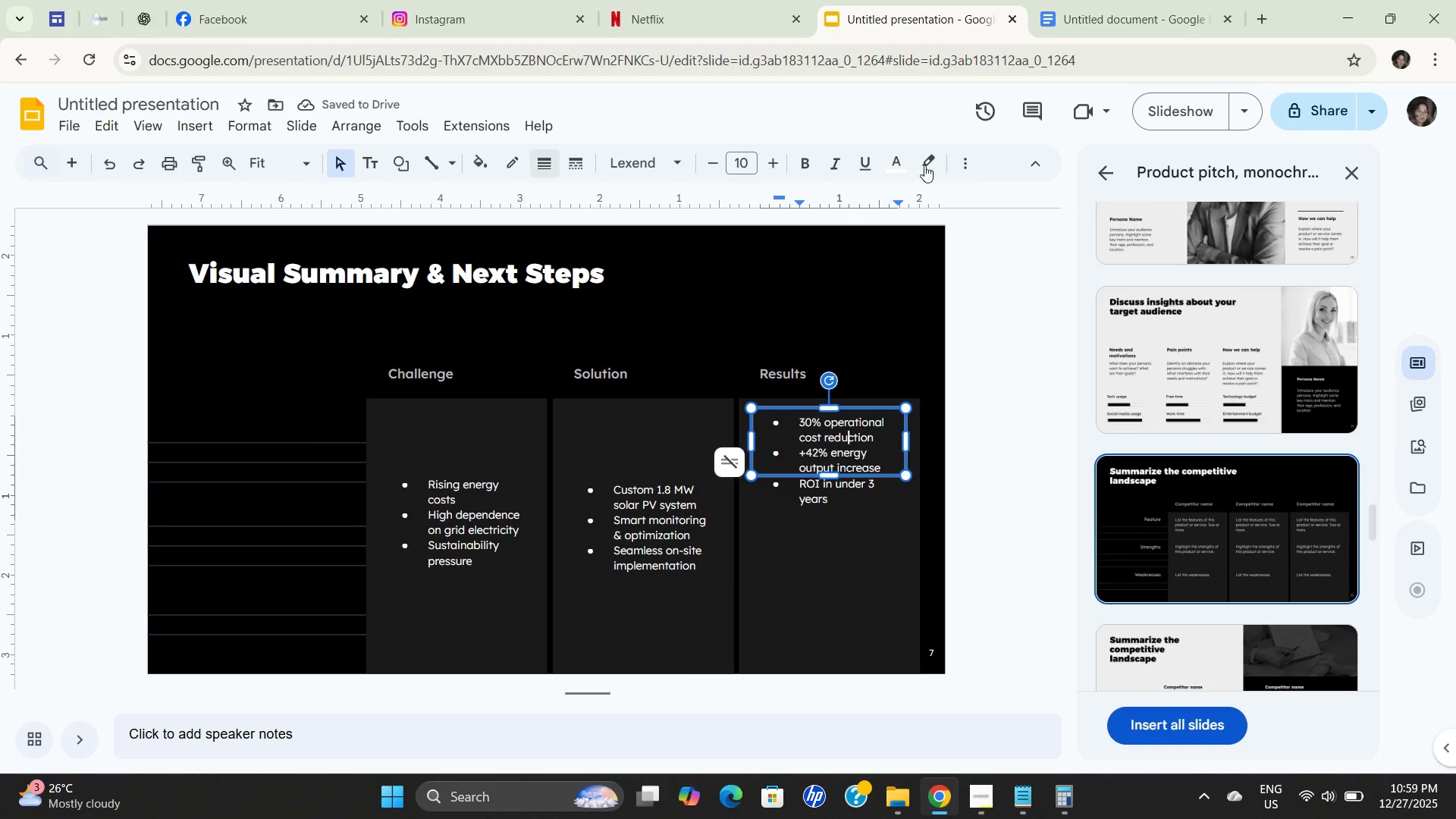 
left_click([959, 168])
 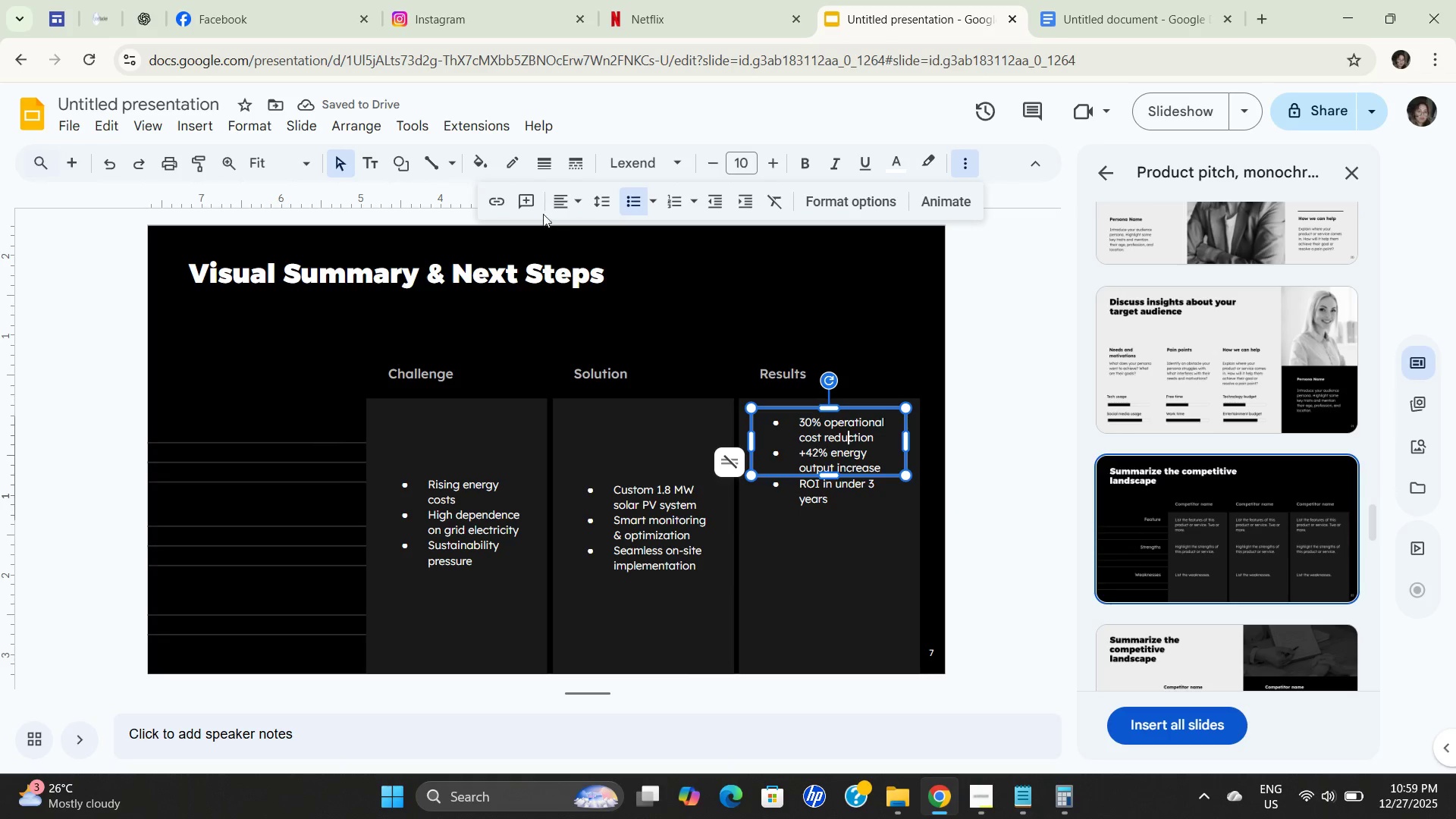 
left_click([577, 200])
 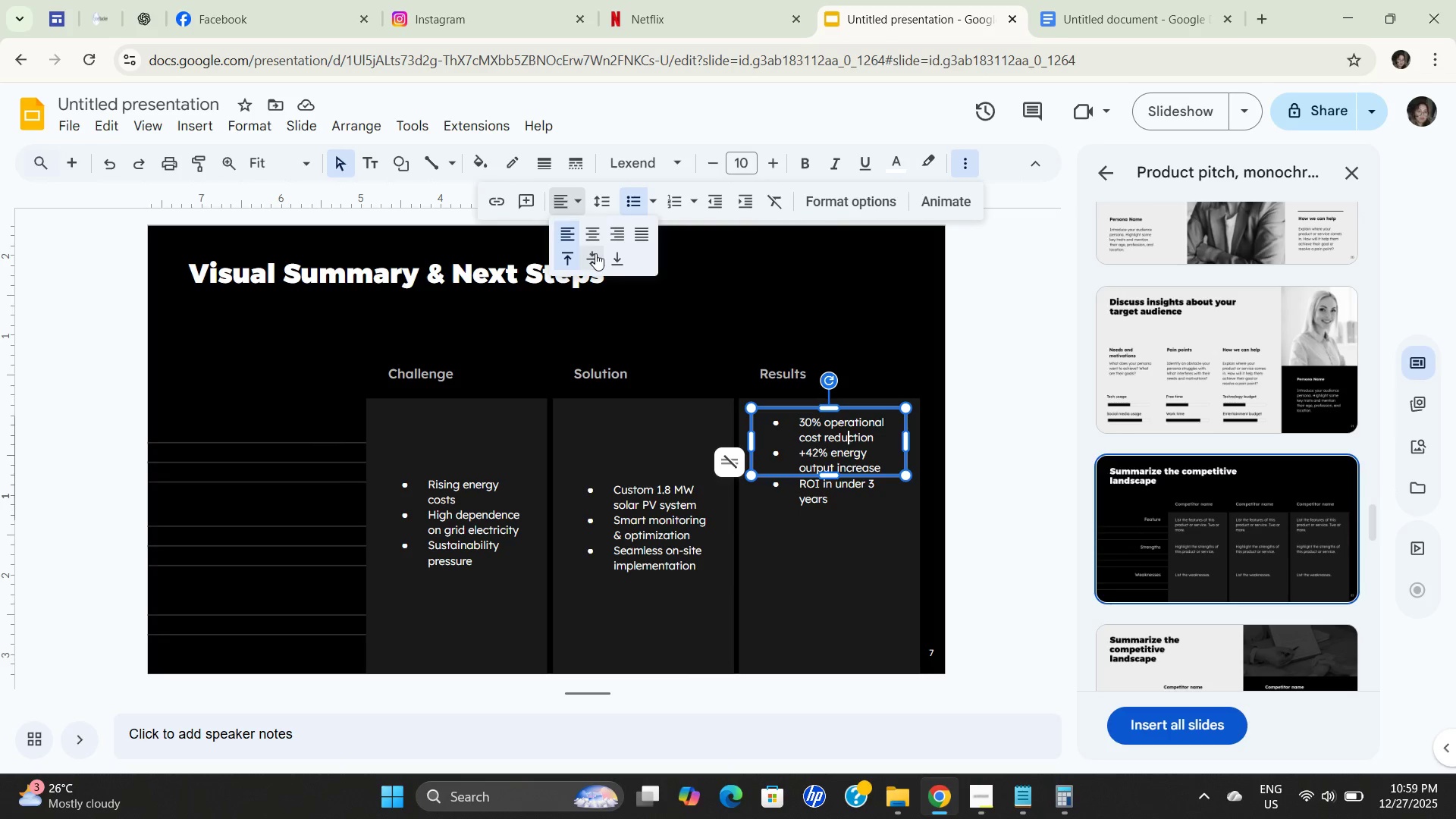 
left_click([595, 253])
 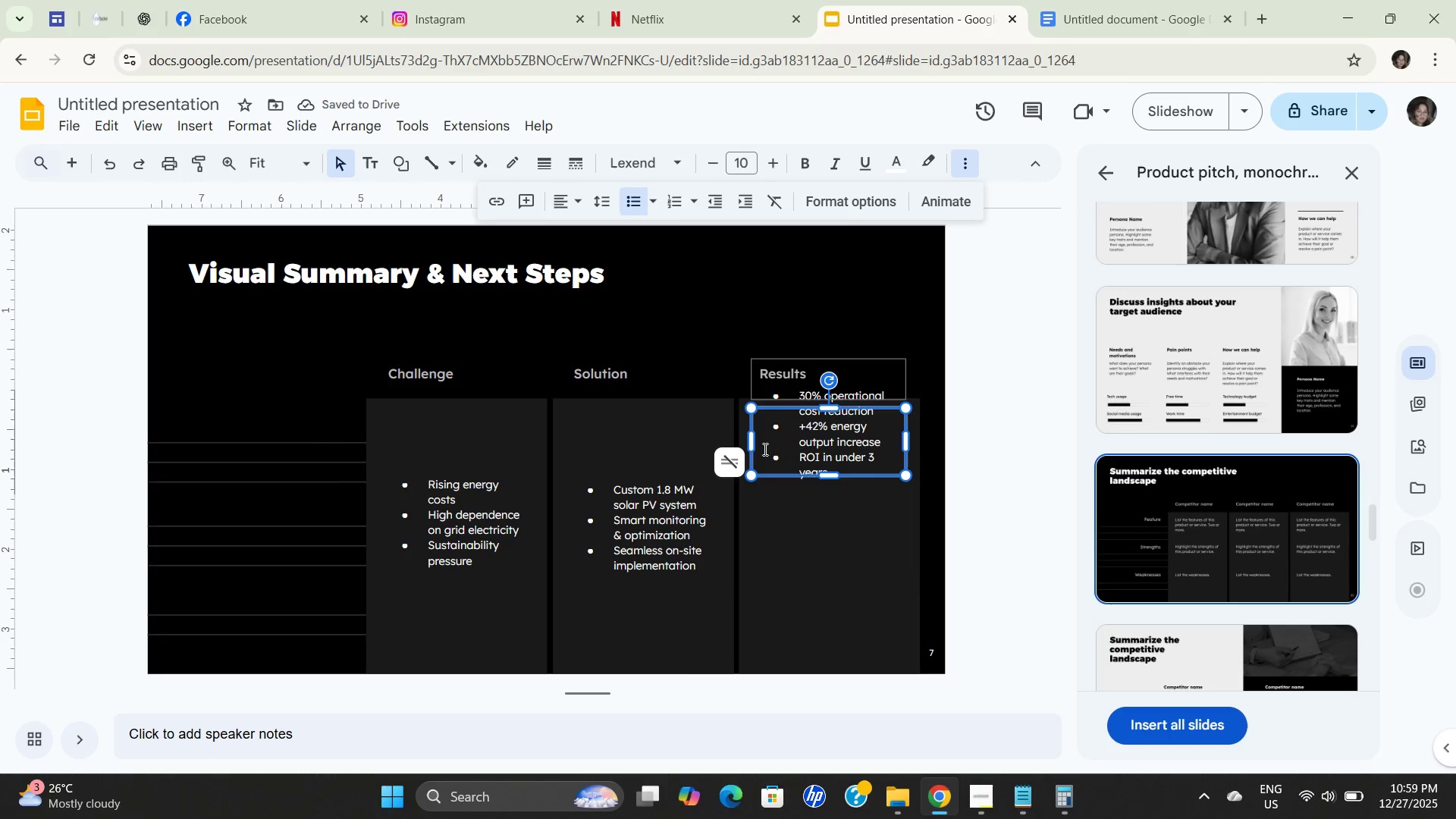 
wait(6.05)
 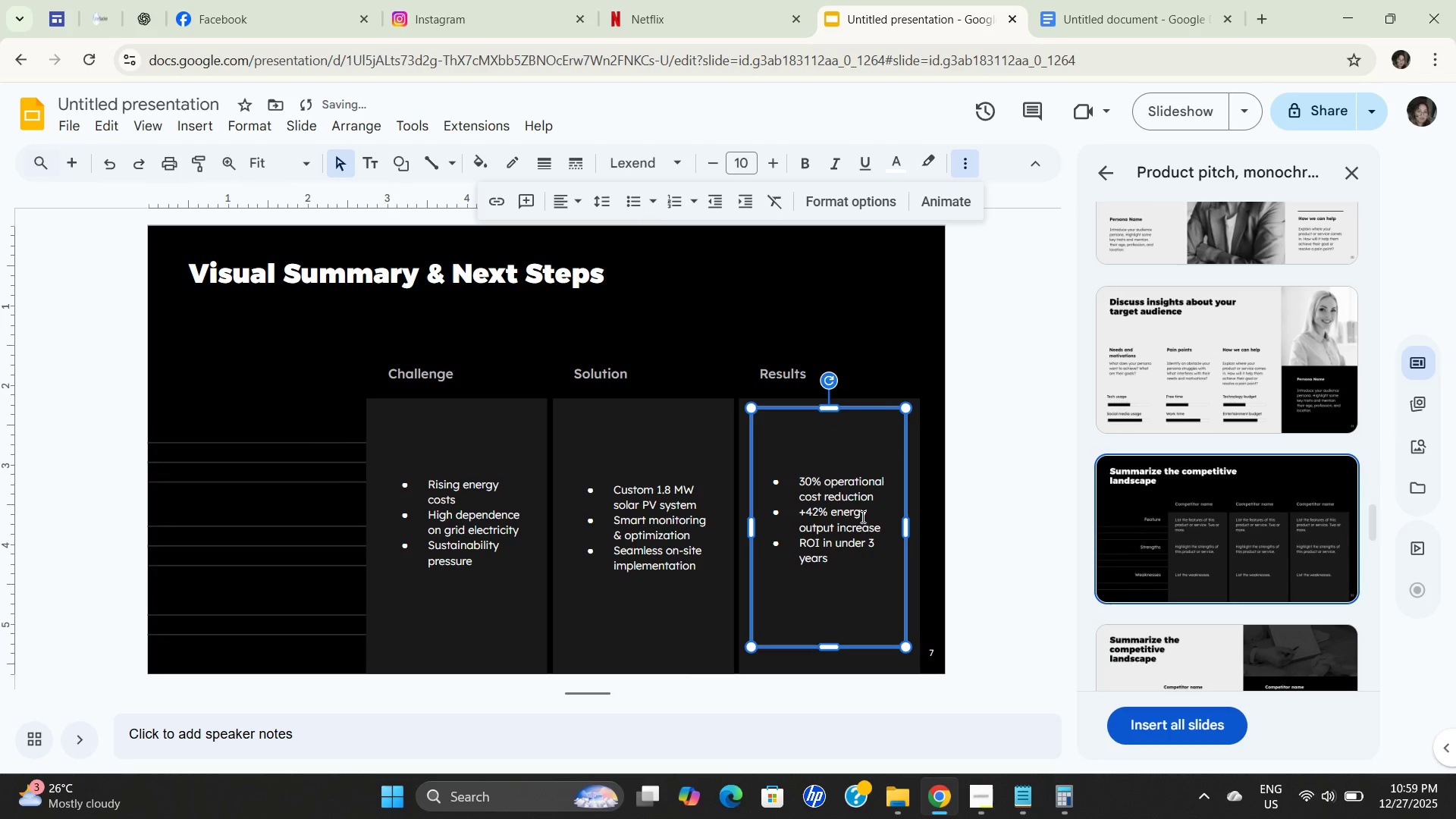 
scroll: coordinate [679, 441], scroll_direction: down, amount: 2.0
 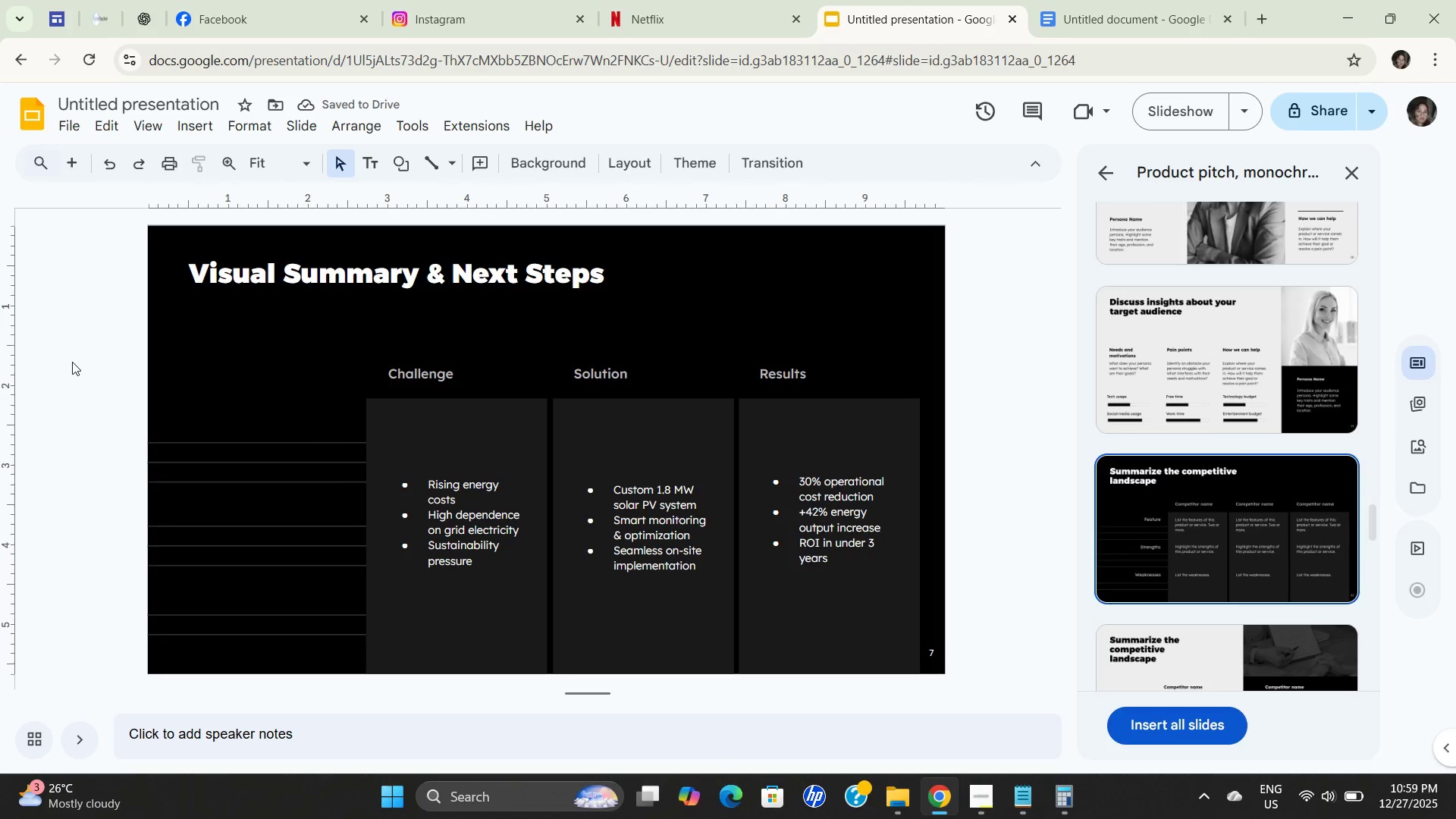 
left_click_drag(start_coordinate=[832, 476], to_coordinate=[824, 646])
 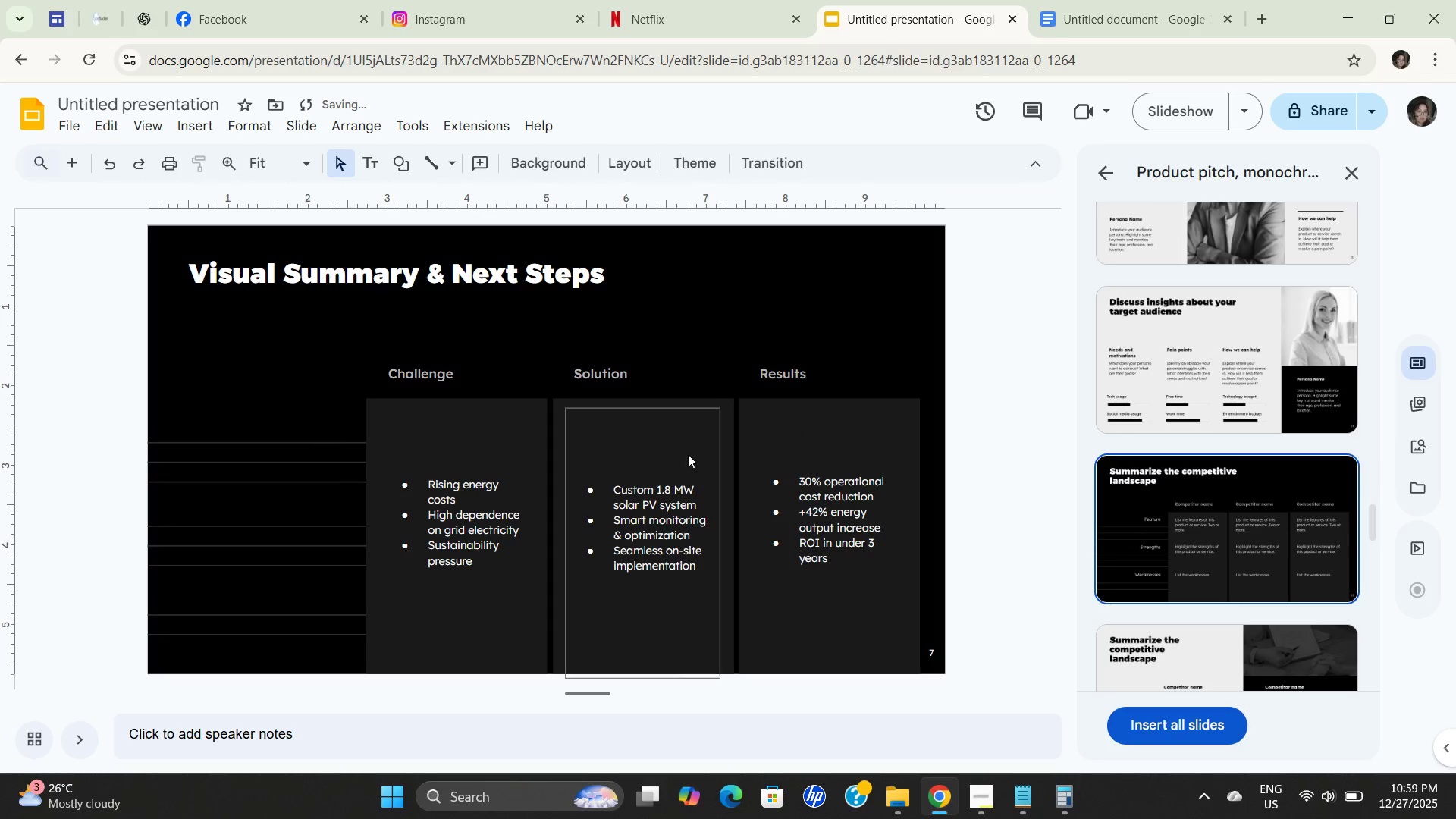 
left_click([87, 364])